 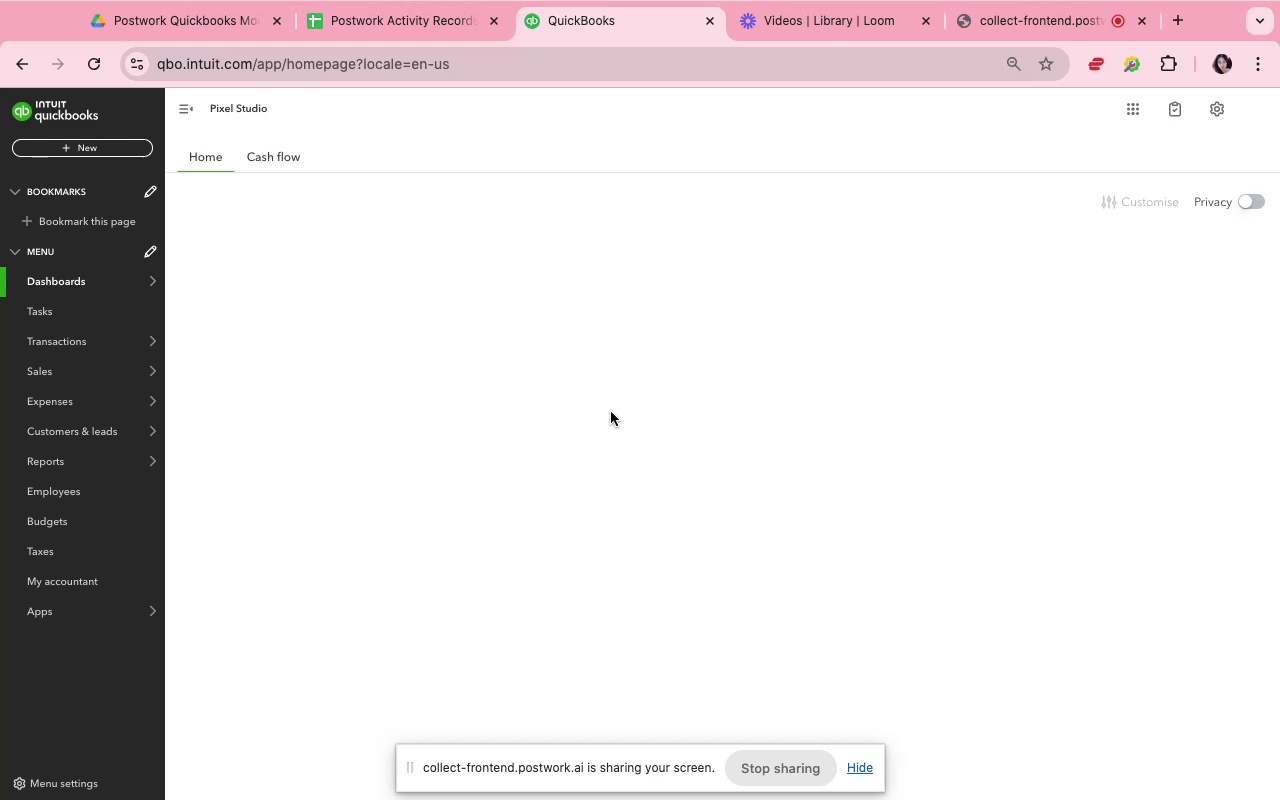 
scroll: coordinate [385, 672], scroll_direction: down, amount: 4.0
 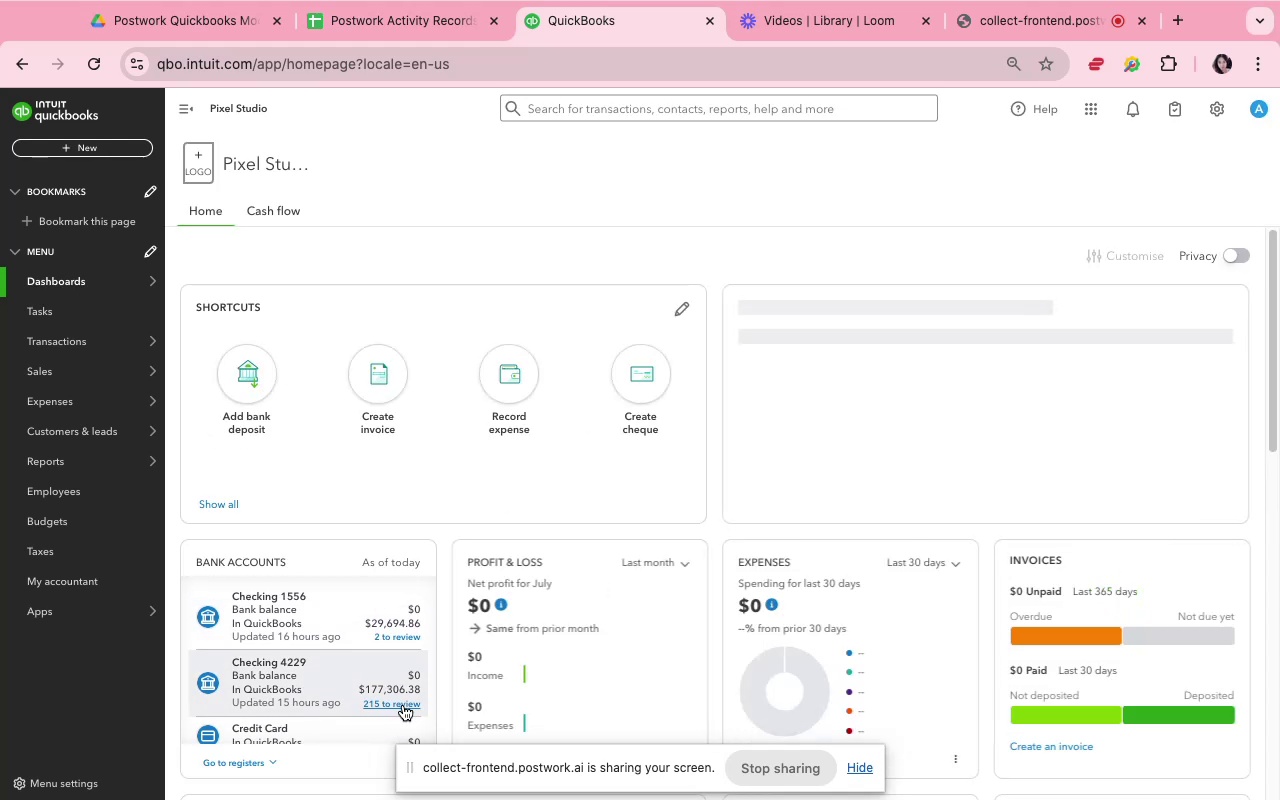 
left_click([403, 705])
 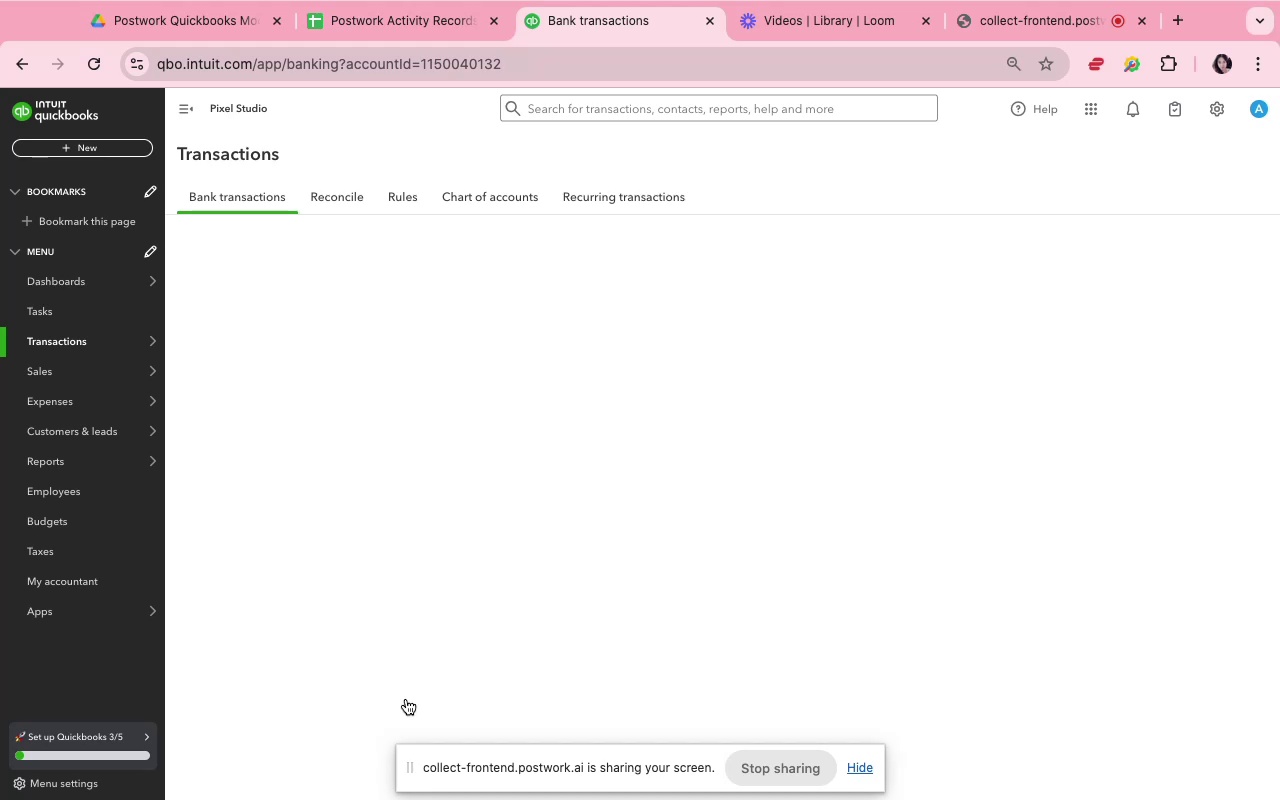 
wait(5.74)
 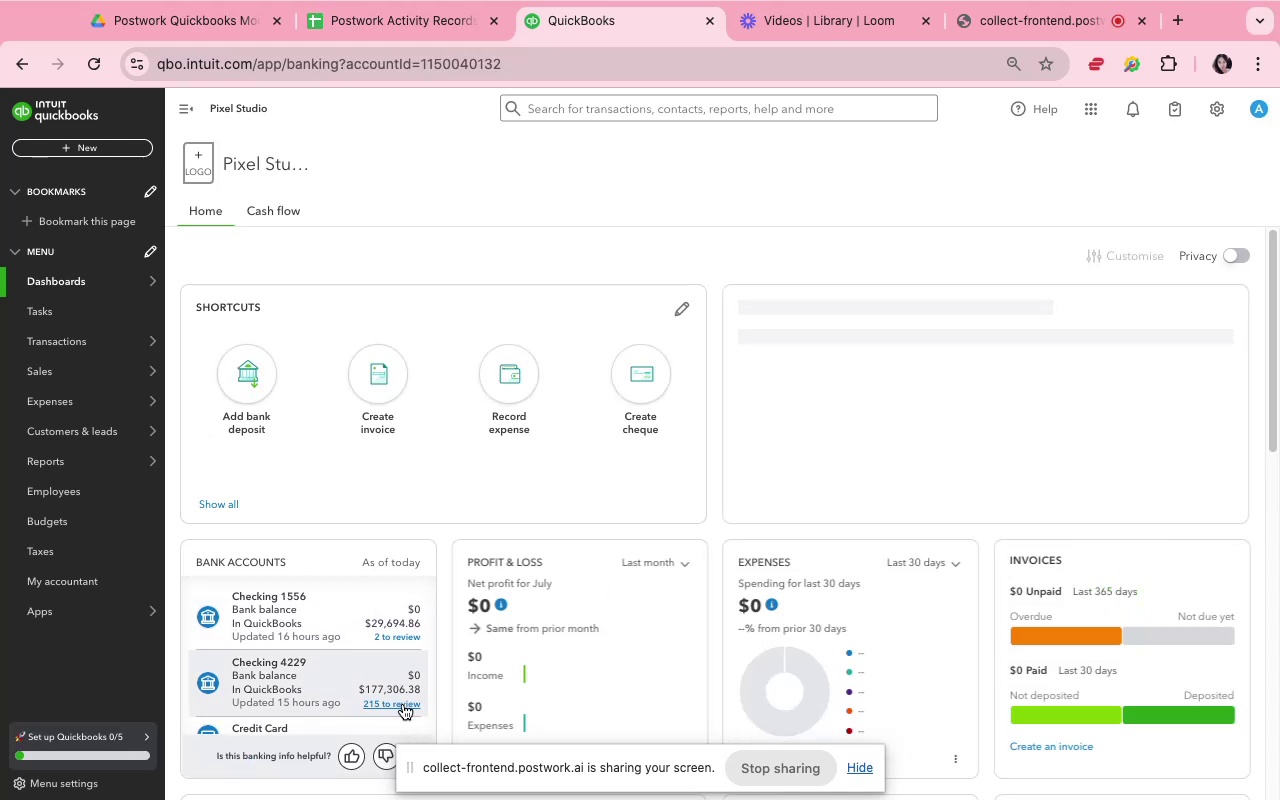 
scroll: coordinate [831, 389], scroll_direction: down, amount: 4.0
 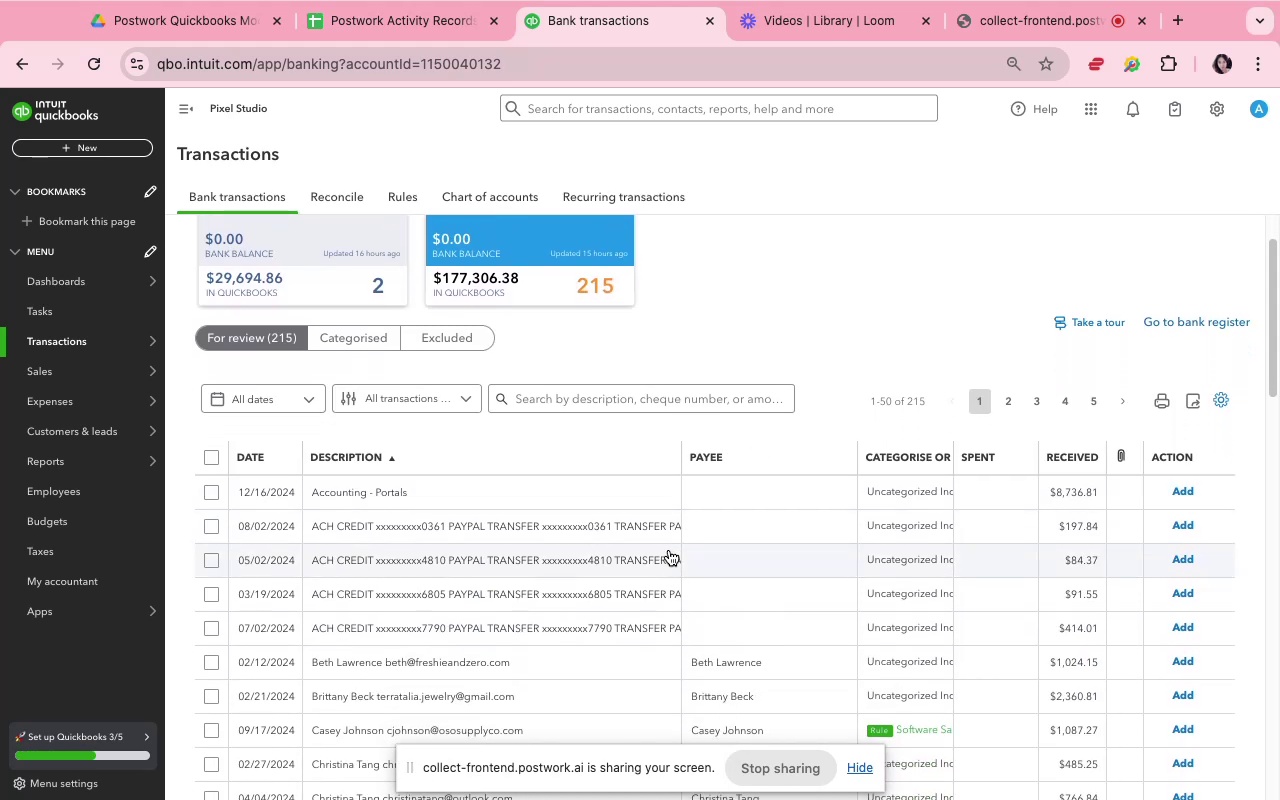 
left_click([669, 539])
 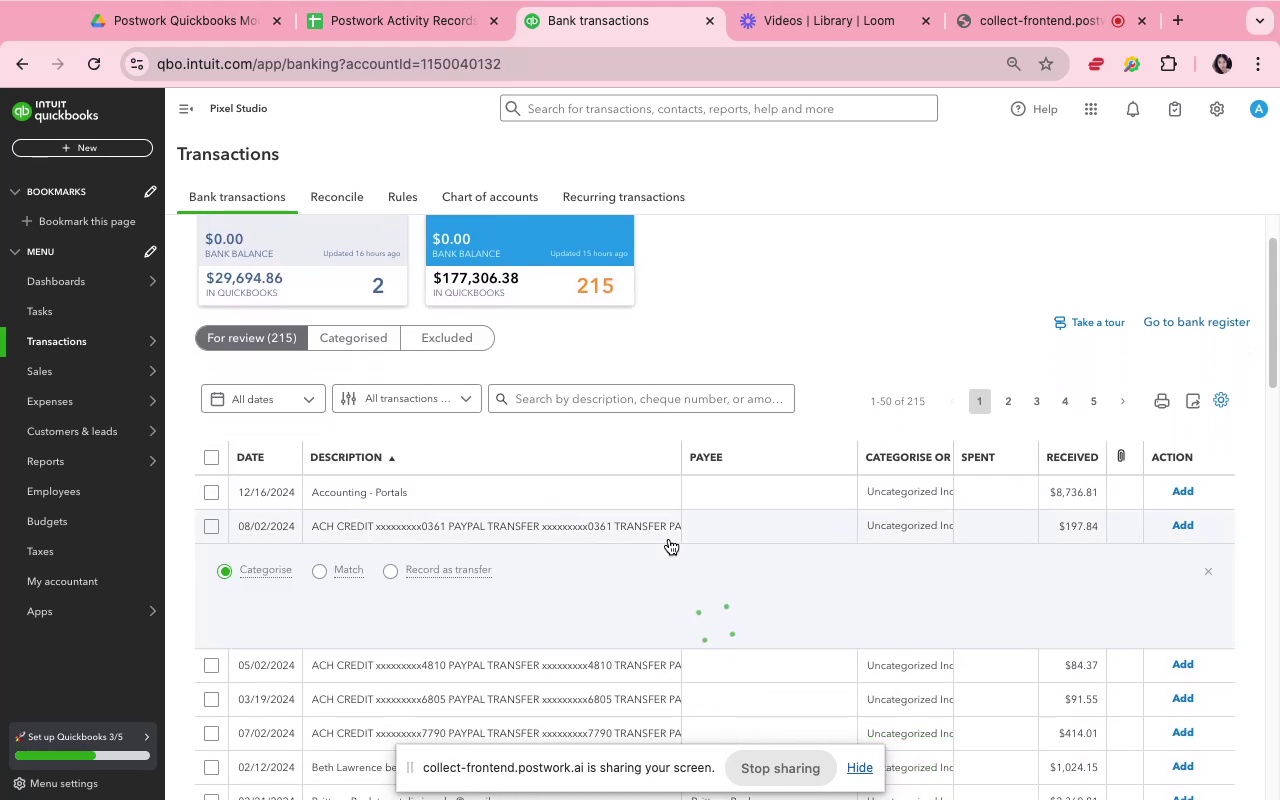 
scroll: coordinate [1185, 535], scroll_direction: down, amount: 13.0
 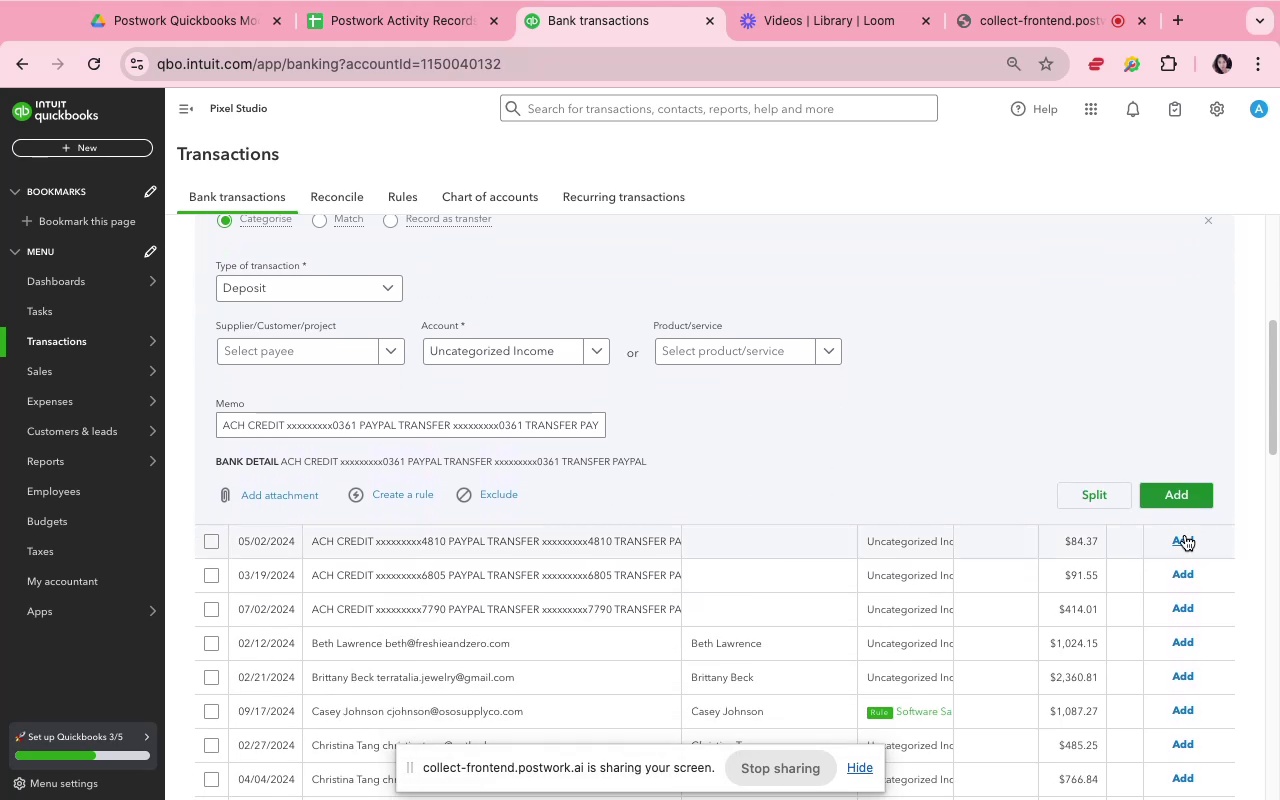 
scroll: coordinate [1185, 535], scroll_direction: up, amount: 3.0
 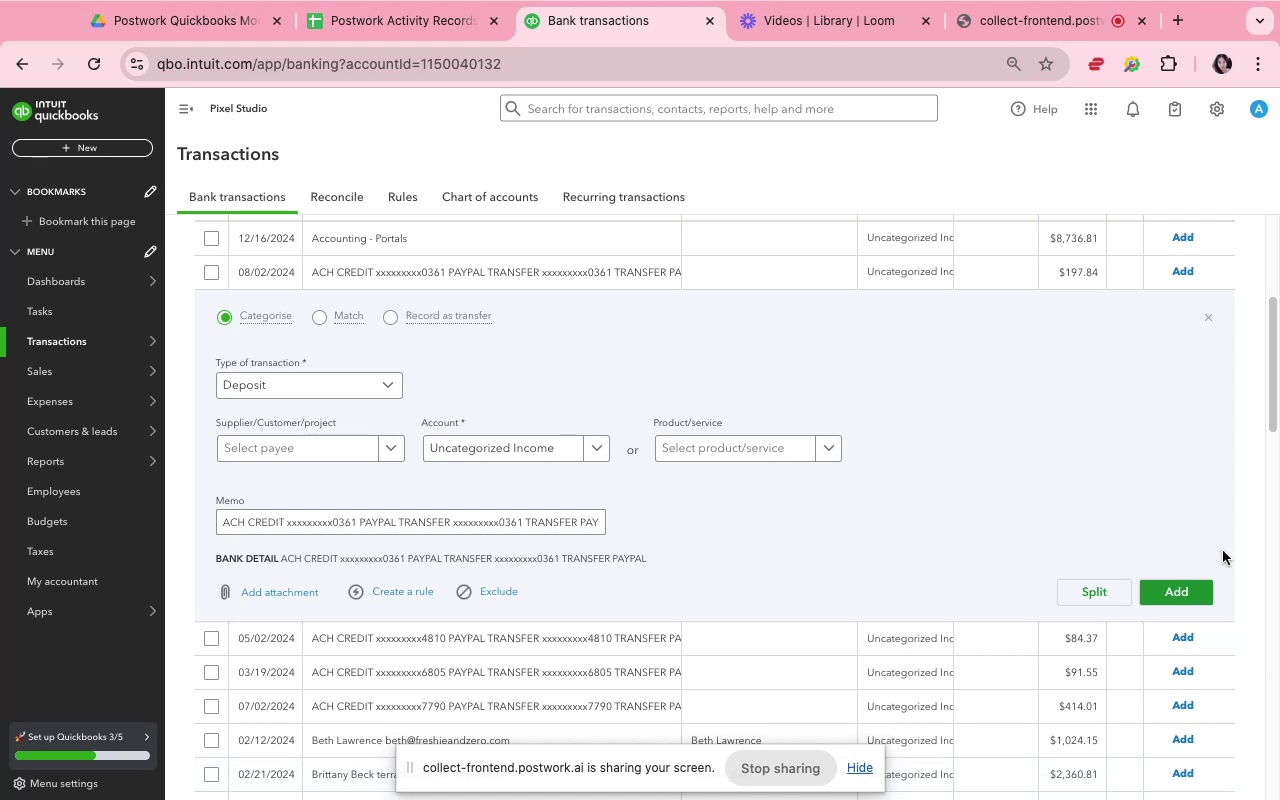 
left_click([1171, 597])
 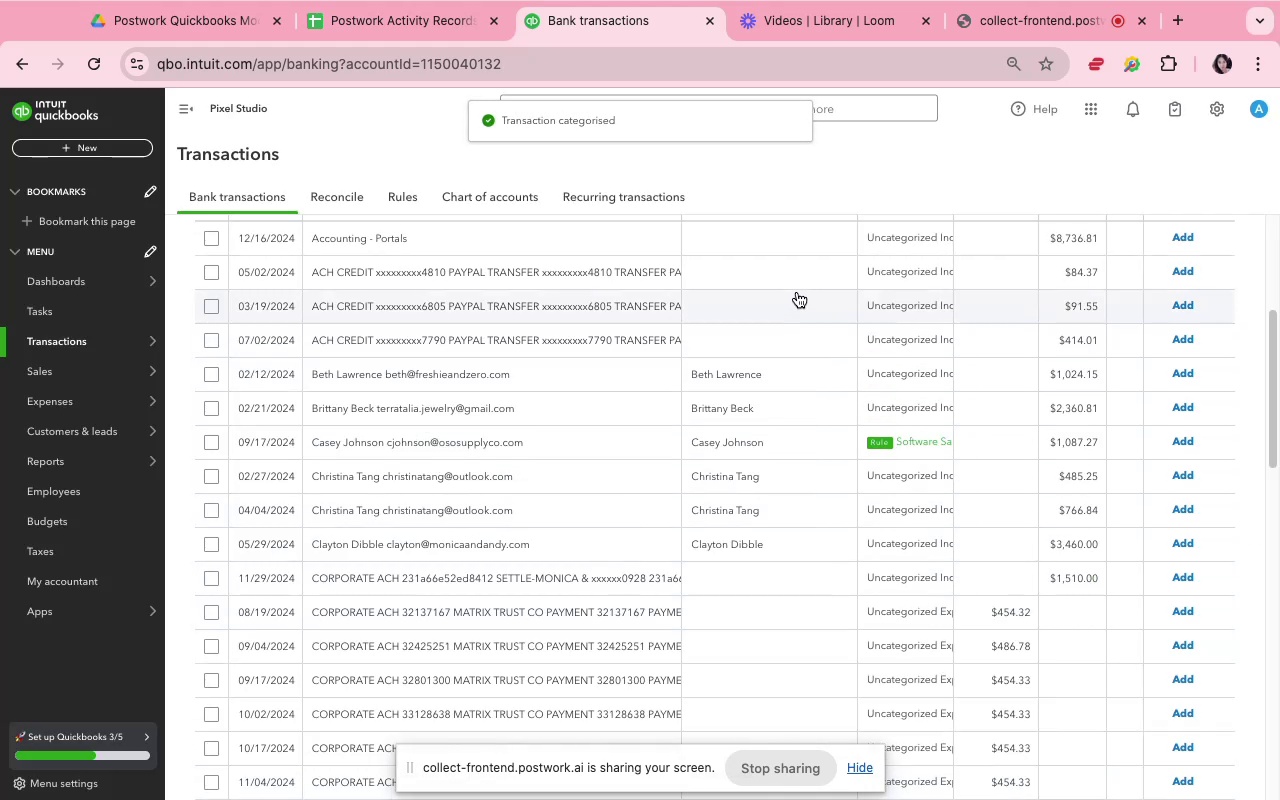 
wait(6.88)
 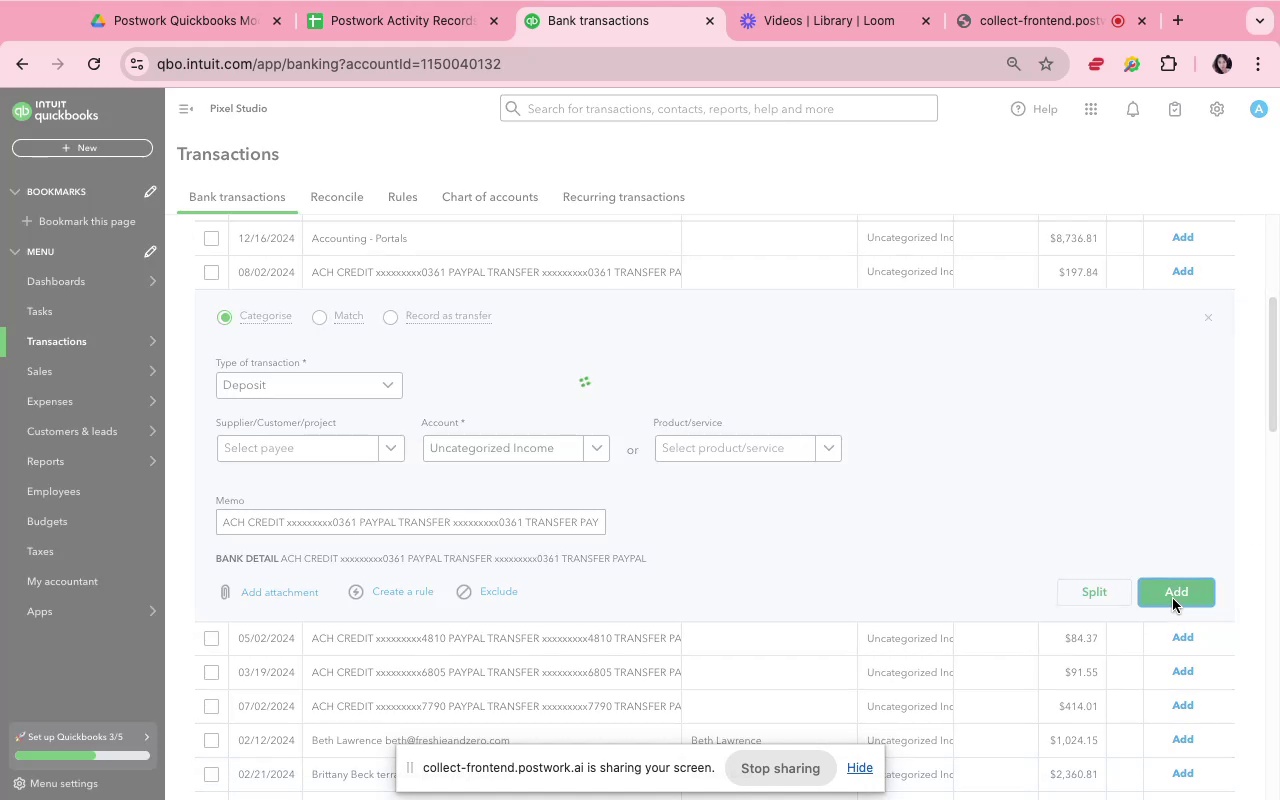 
left_click([793, 274])
 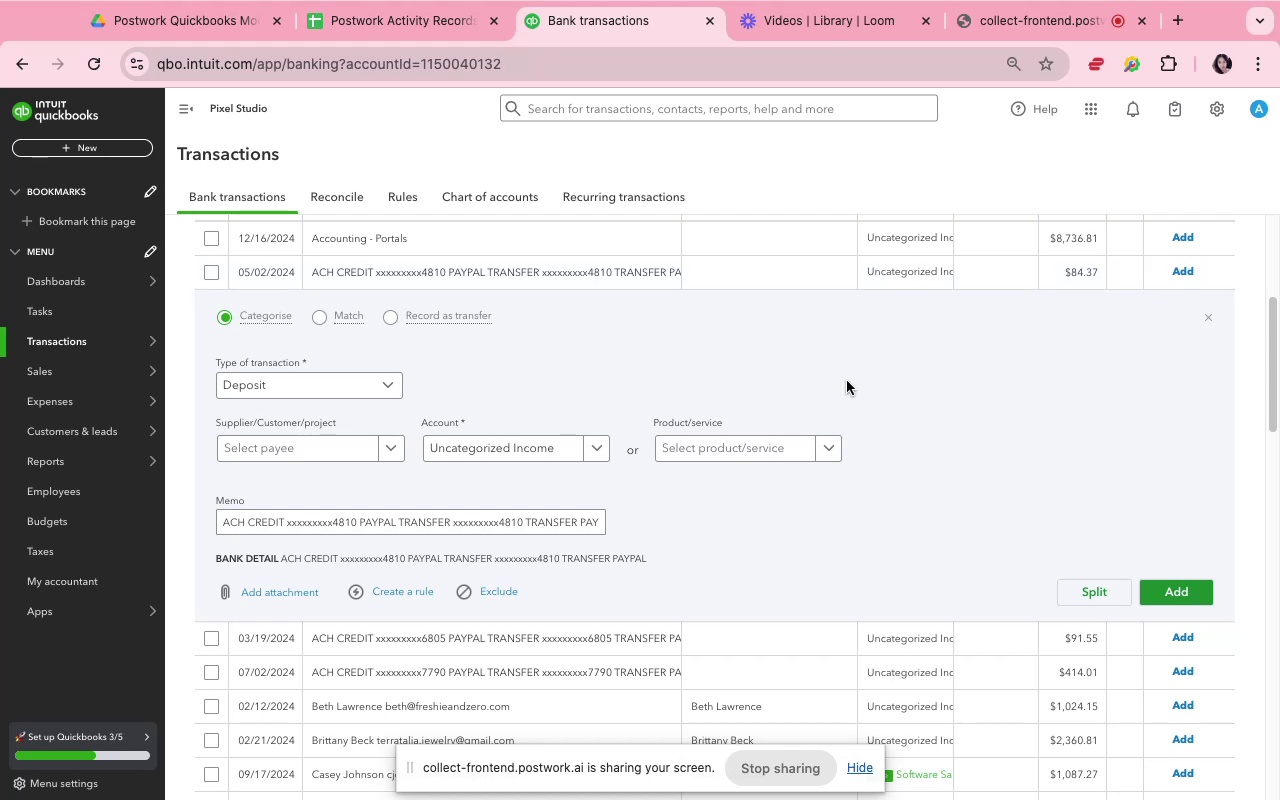 
scroll: coordinate [847, 381], scroll_direction: up, amount: 3.0
 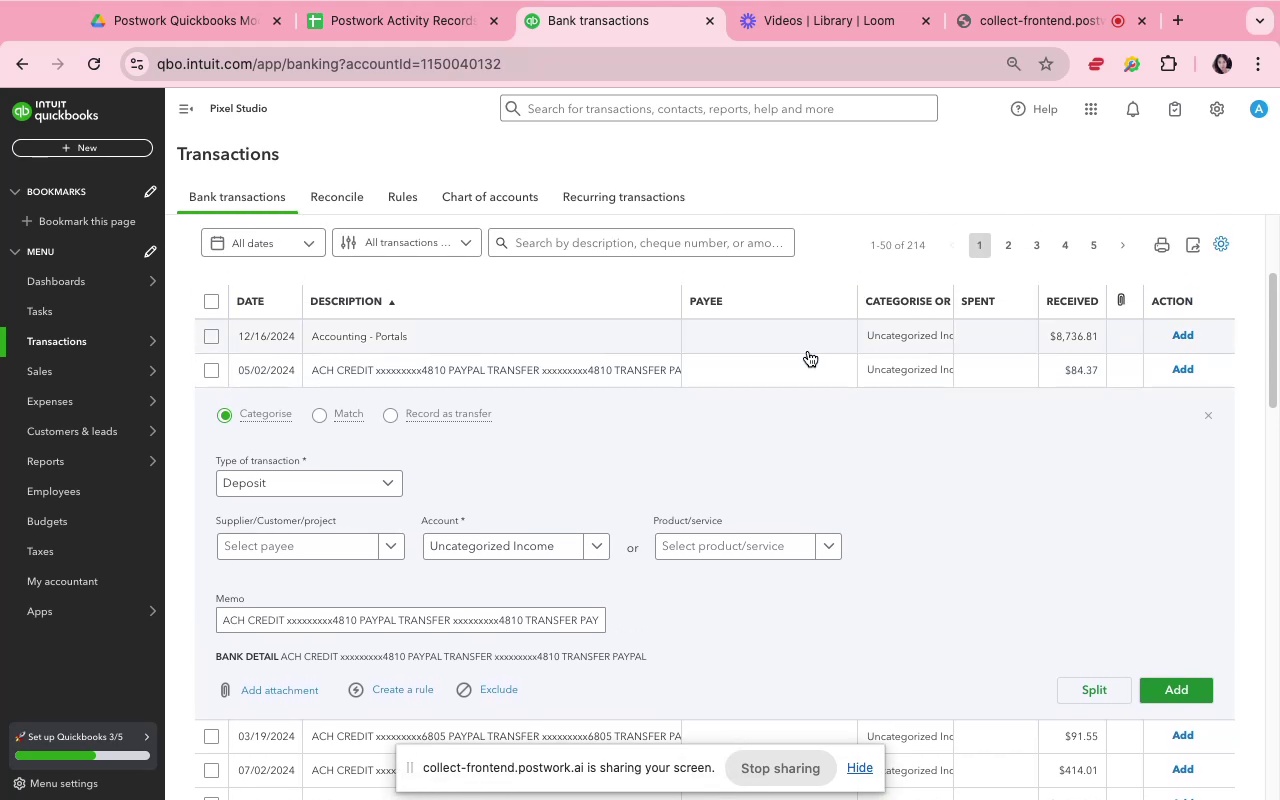 
left_click([808, 351])
 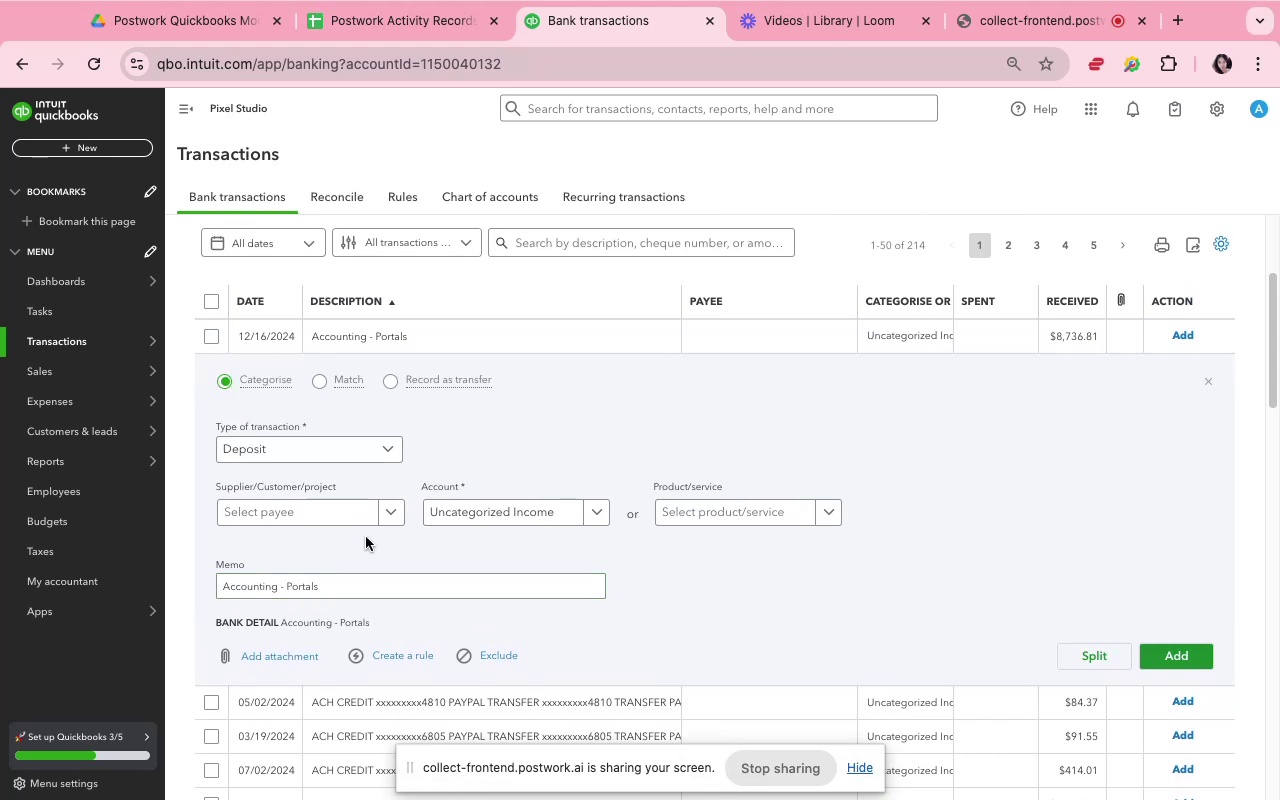 
left_click([365, 519])
 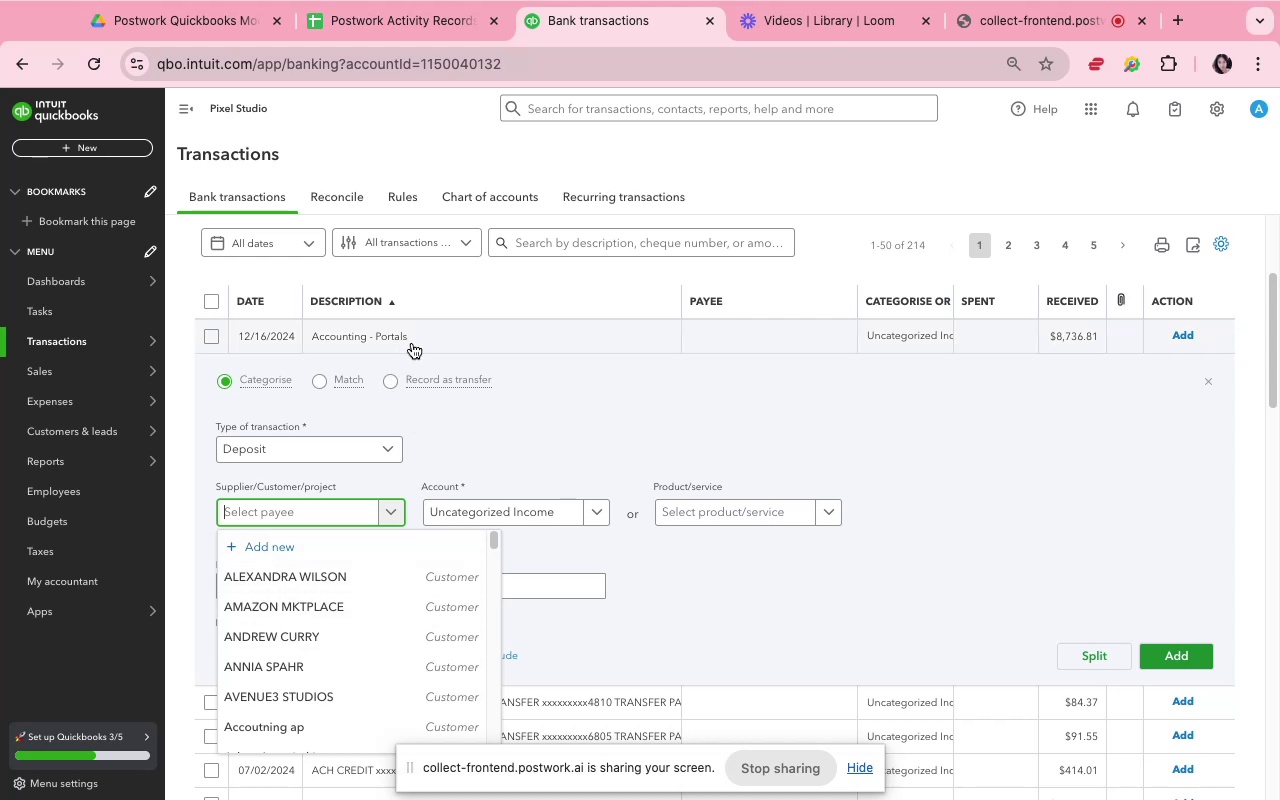 
wait(6.8)
 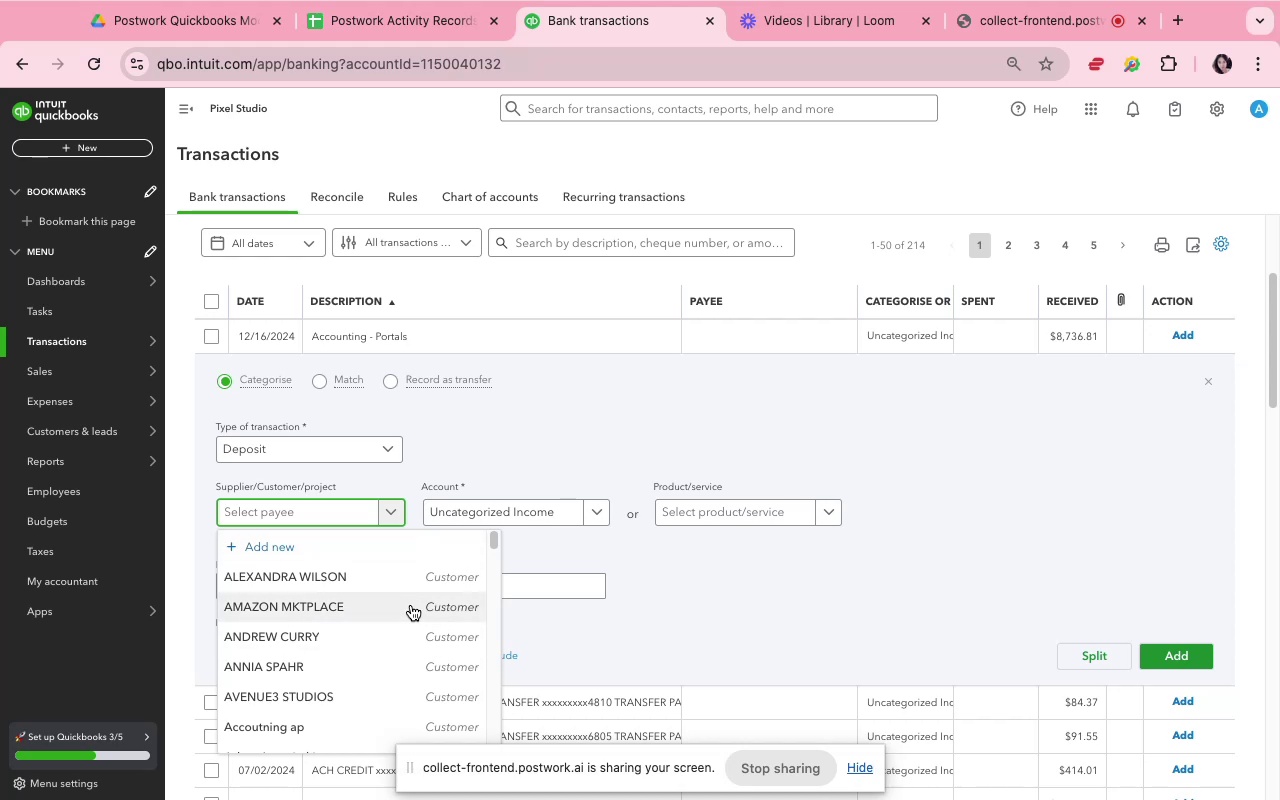 
left_click([593, 516])
 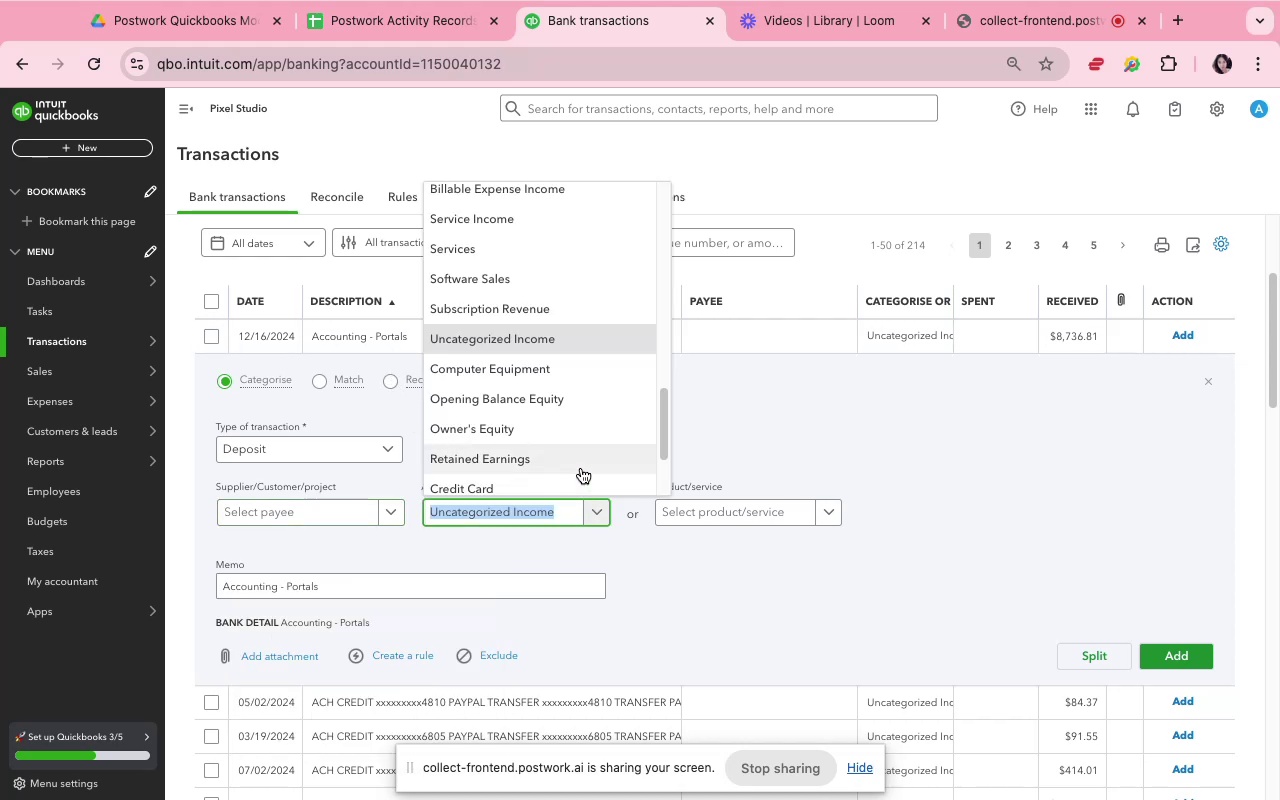 
scroll: coordinate [581, 468], scroll_direction: down, amount: 2.0
 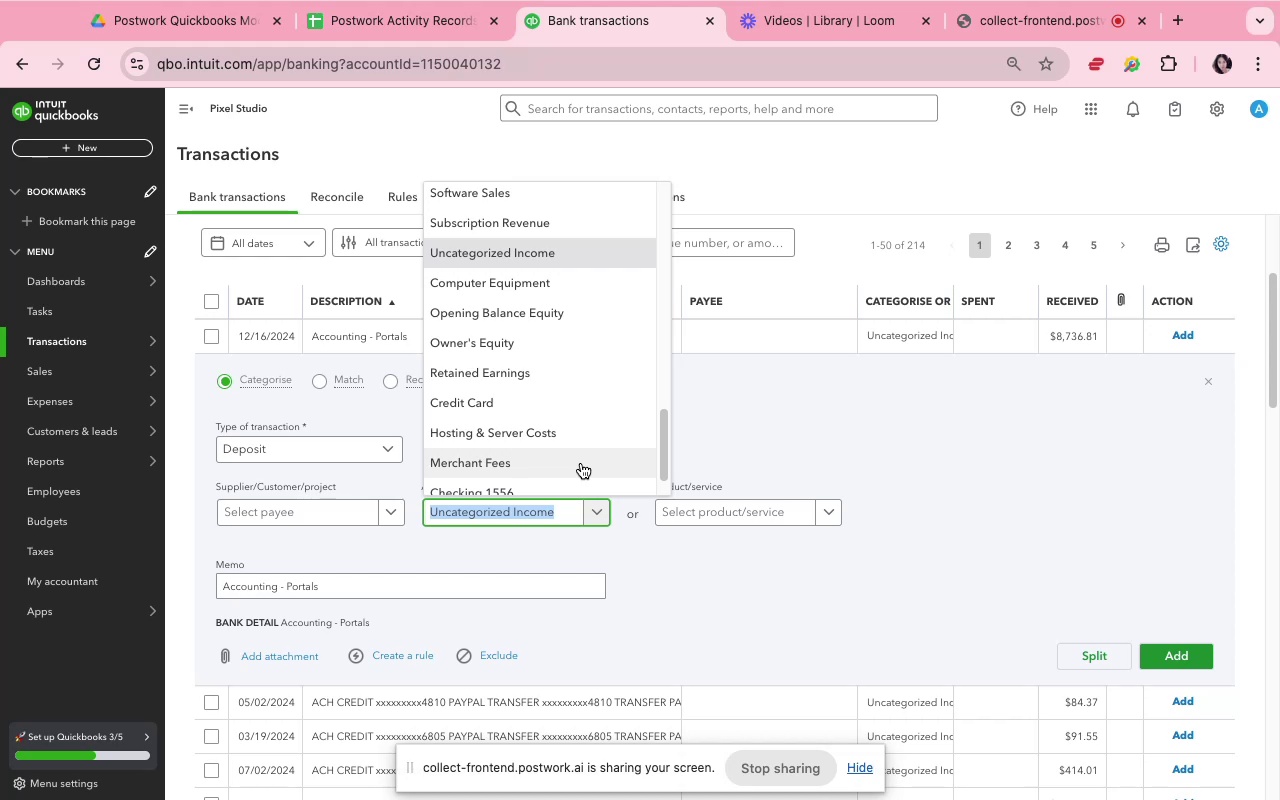 
wait(9.42)
 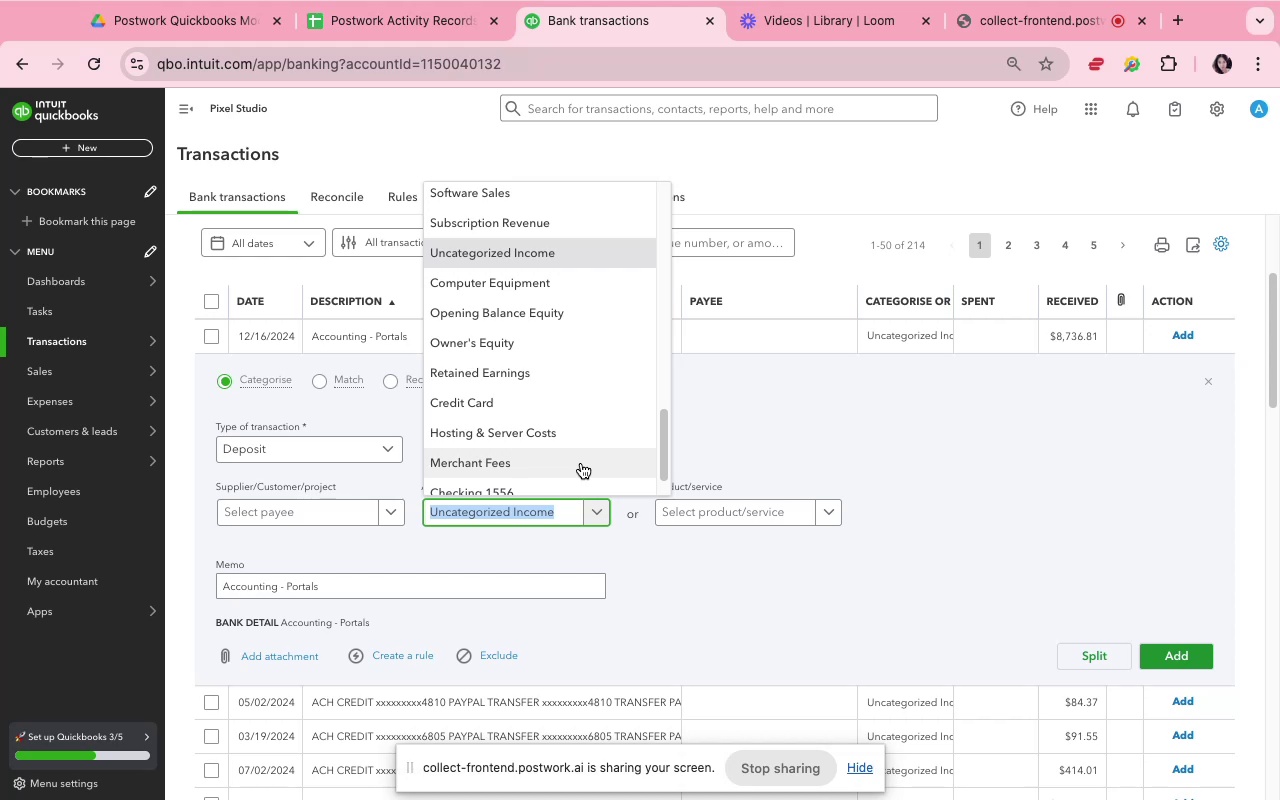 
scroll: coordinate [582, 460], scroll_direction: up, amount: 3.0
 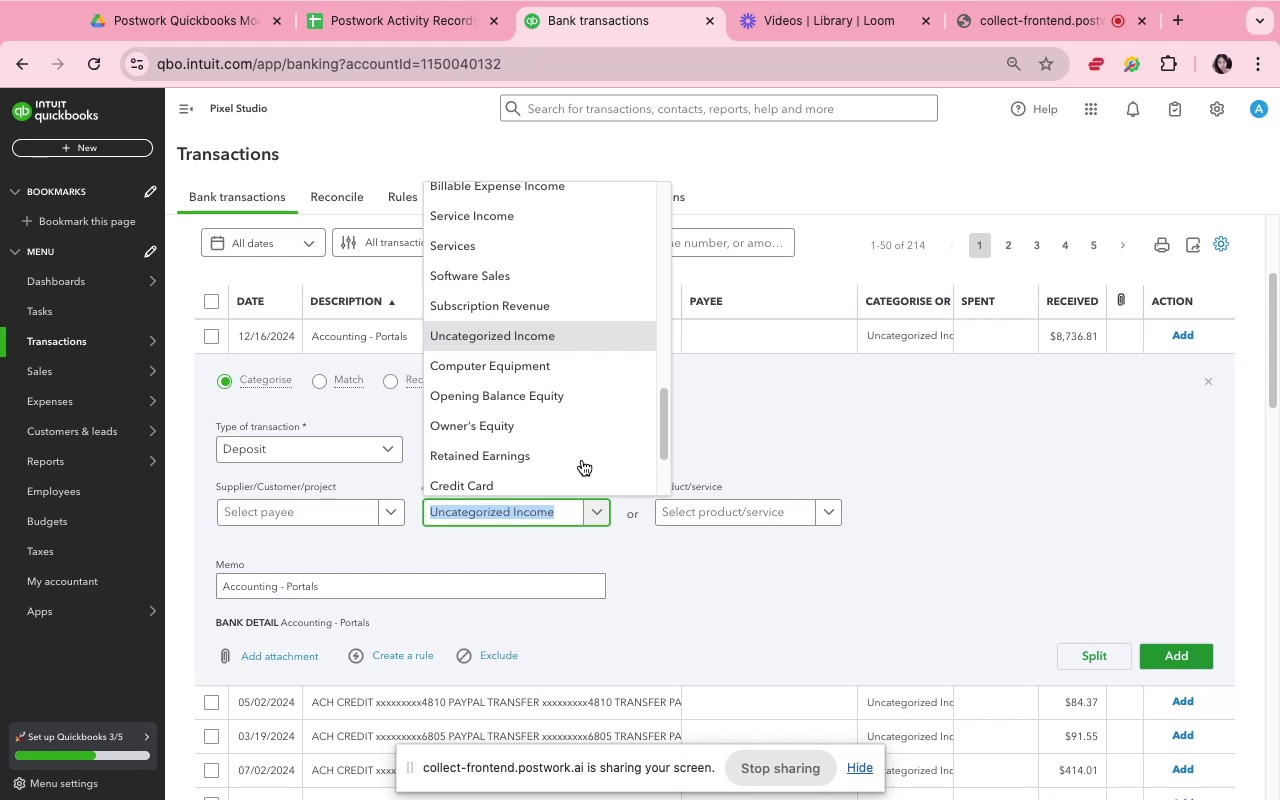 
scroll: coordinate [582, 460], scroll_direction: down, amount: 10.0
 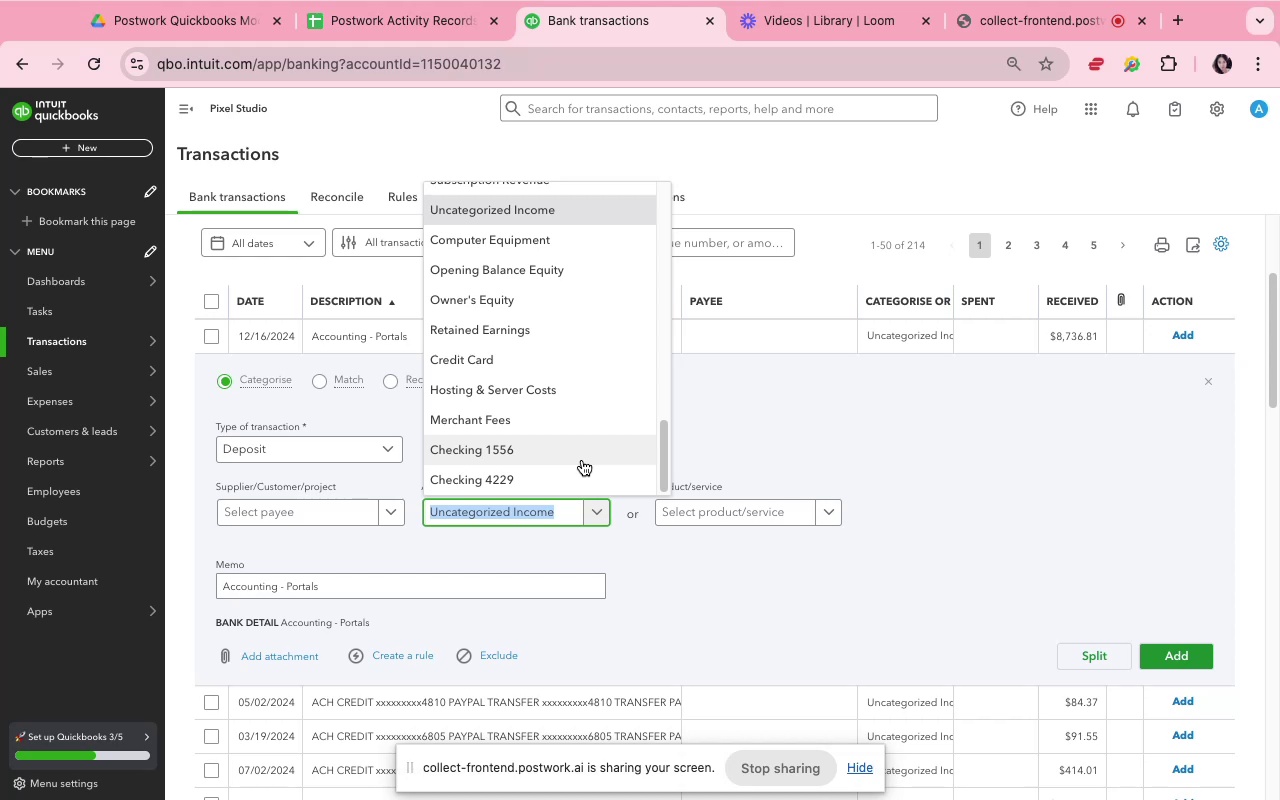 
wait(5.32)
 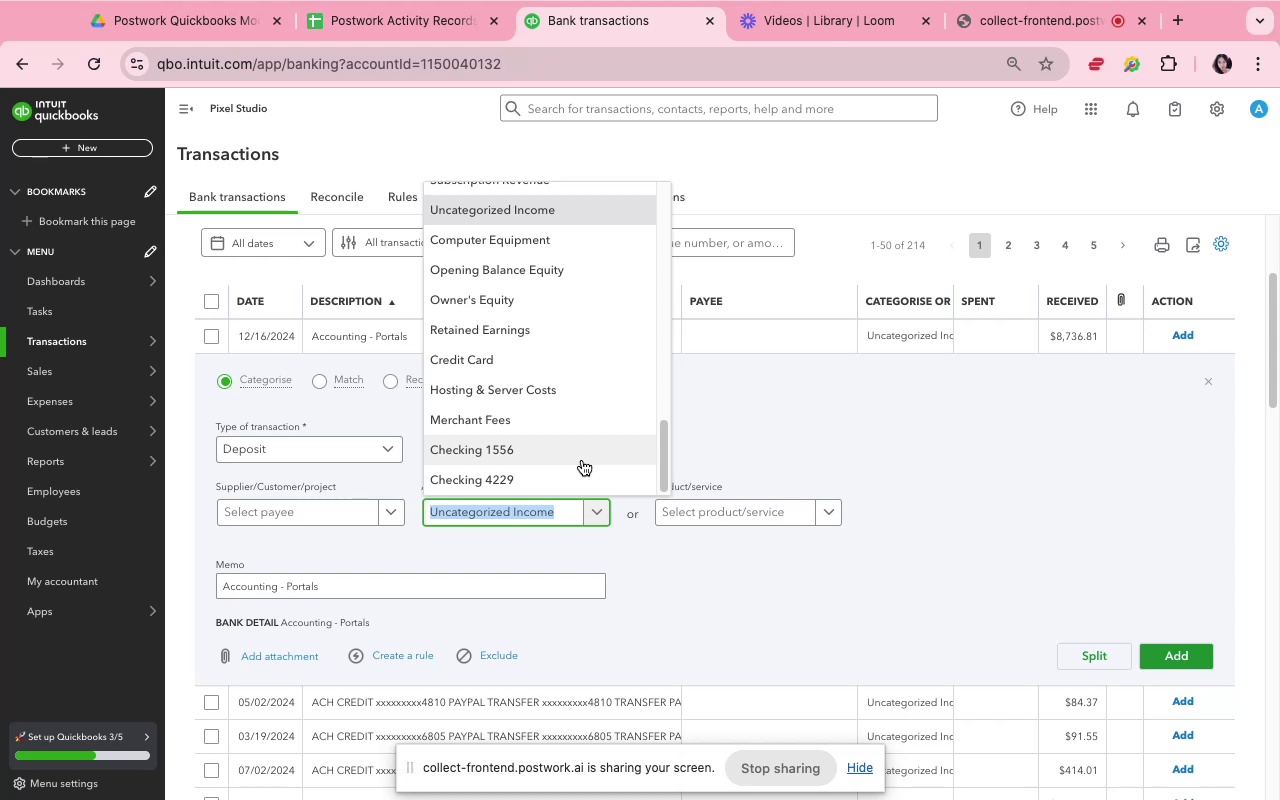 
scroll: coordinate [582, 460], scroll_direction: up, amount: 3.0
 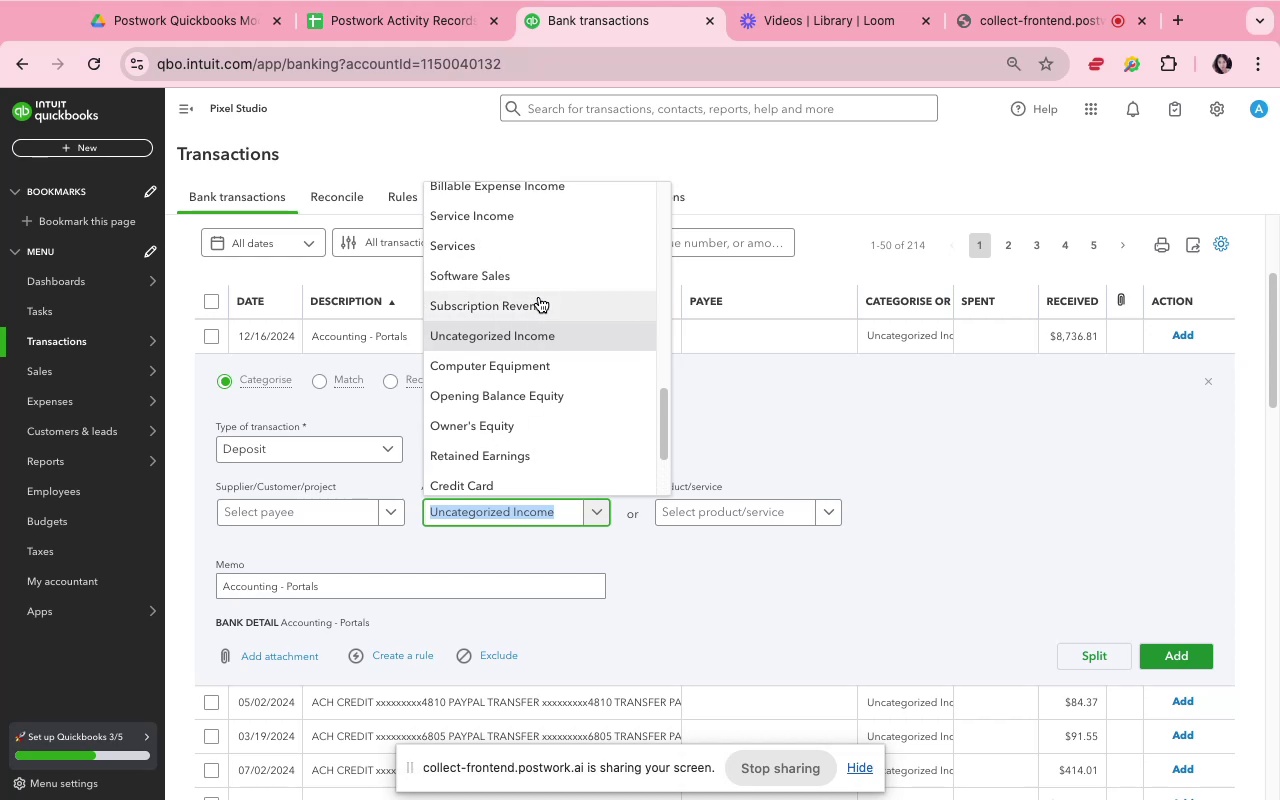 
left_click([538, 269])
 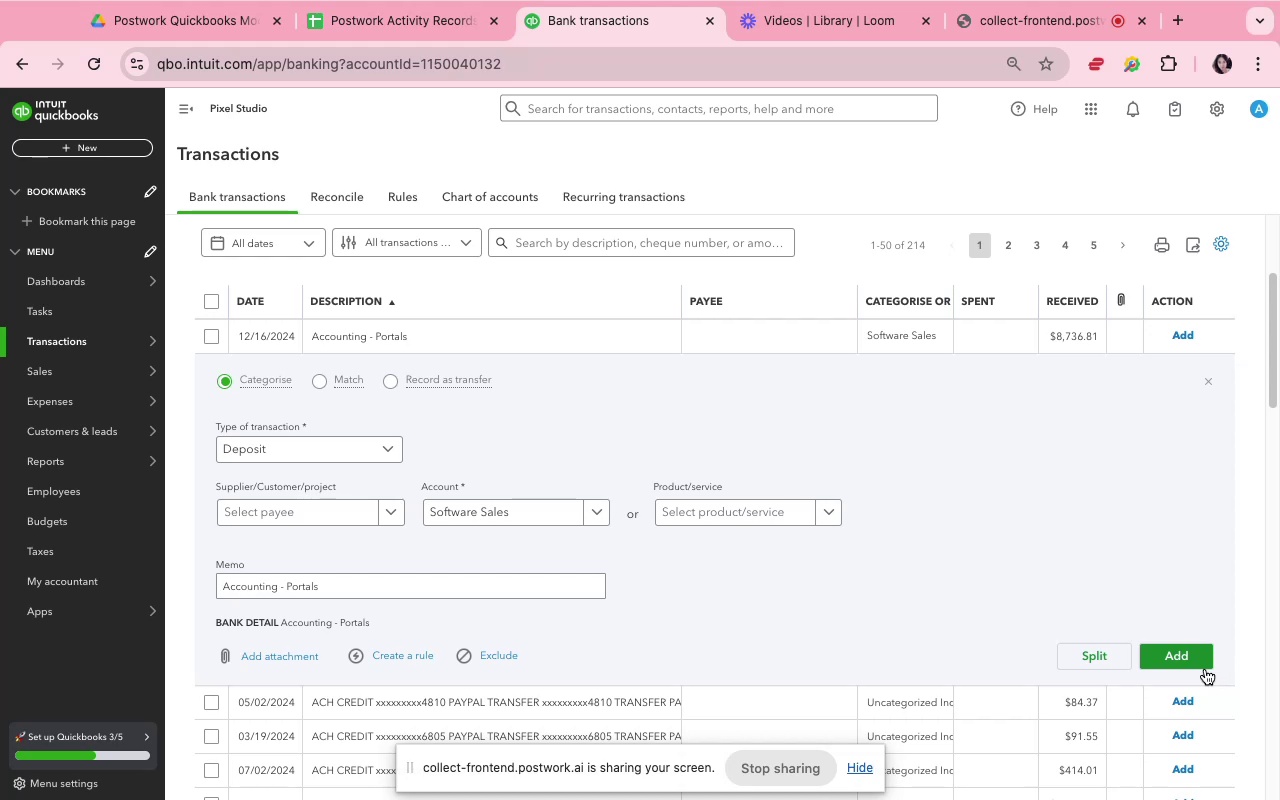 
left_click([1186, 658])
 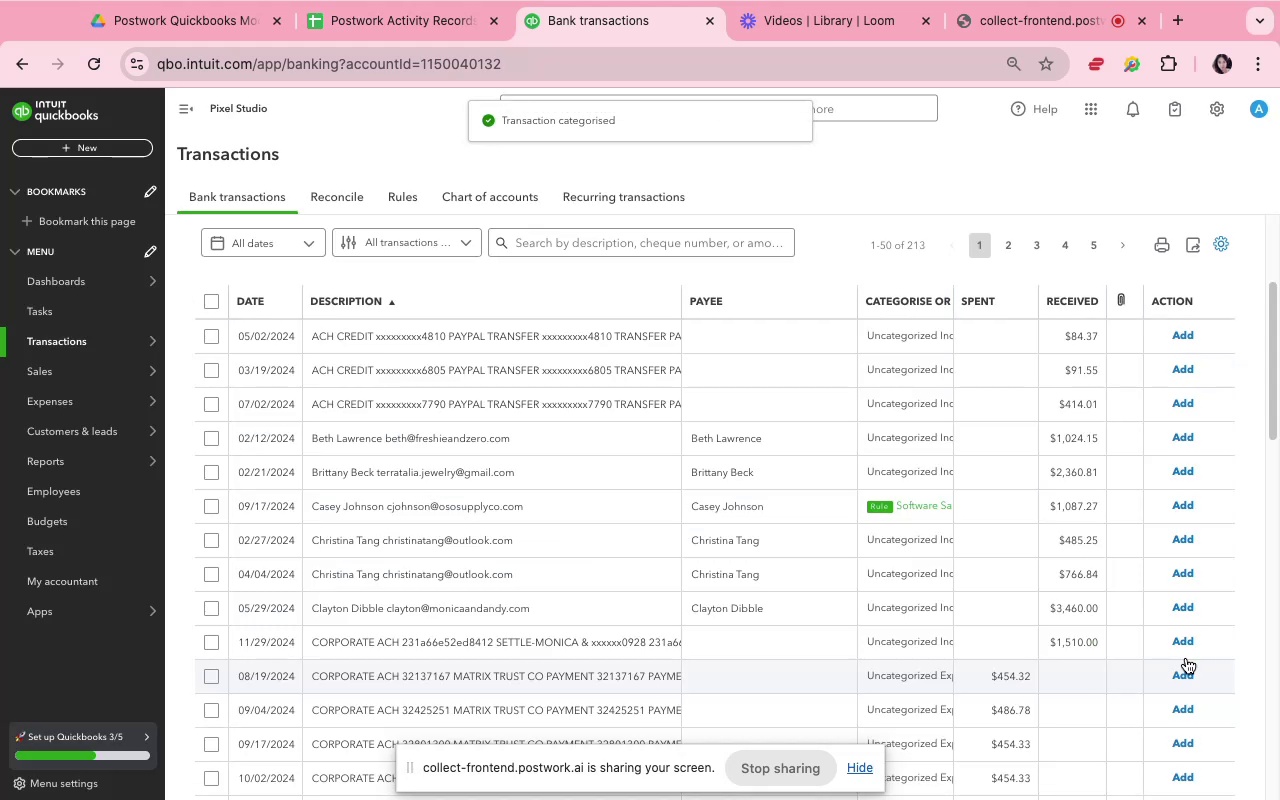 
wait(5.98)
 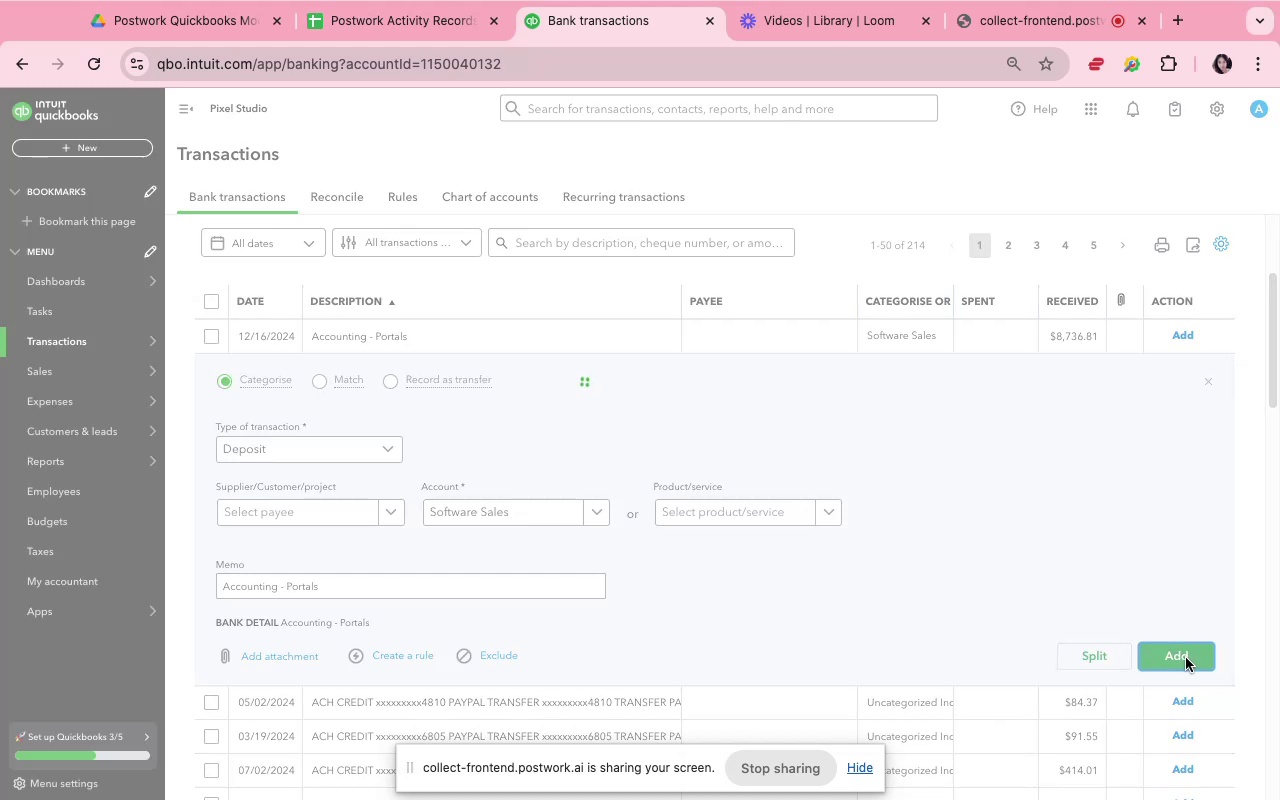 
left_click([770, 342])
 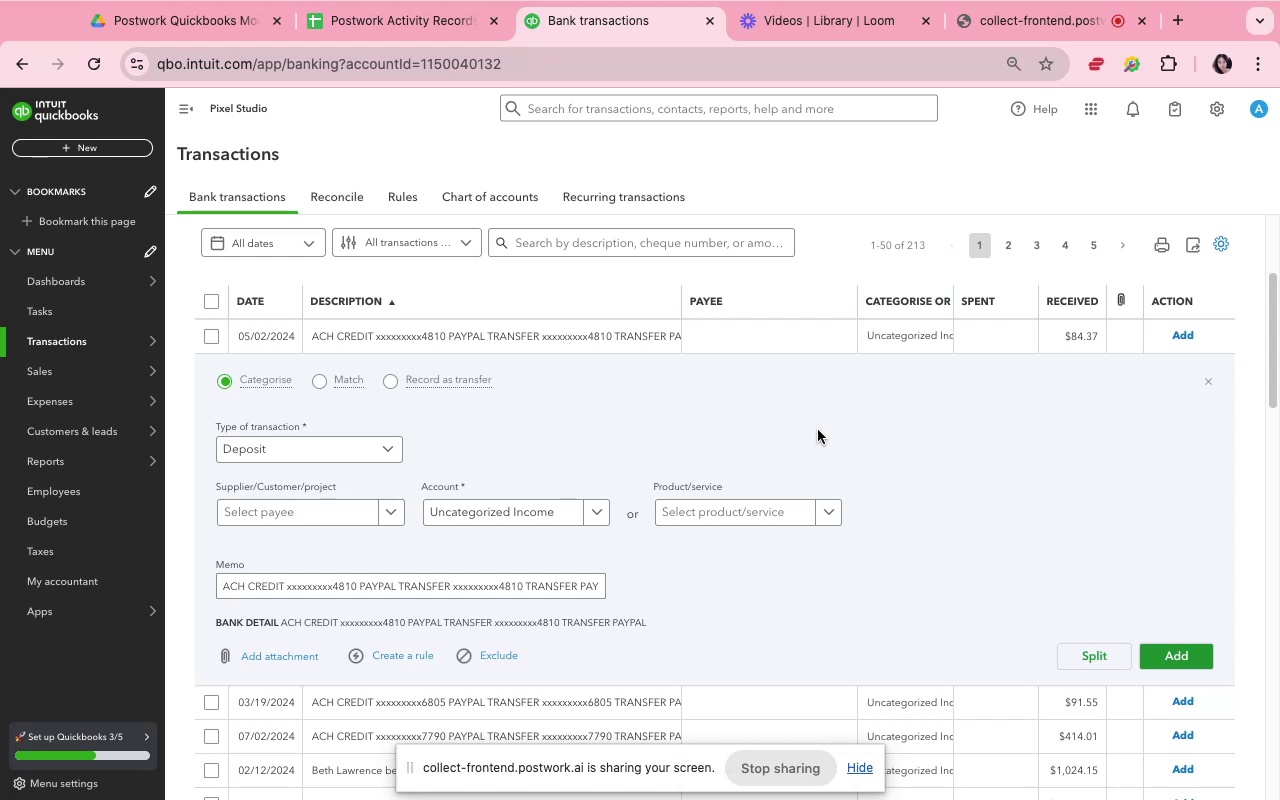 
wait(12.29)
 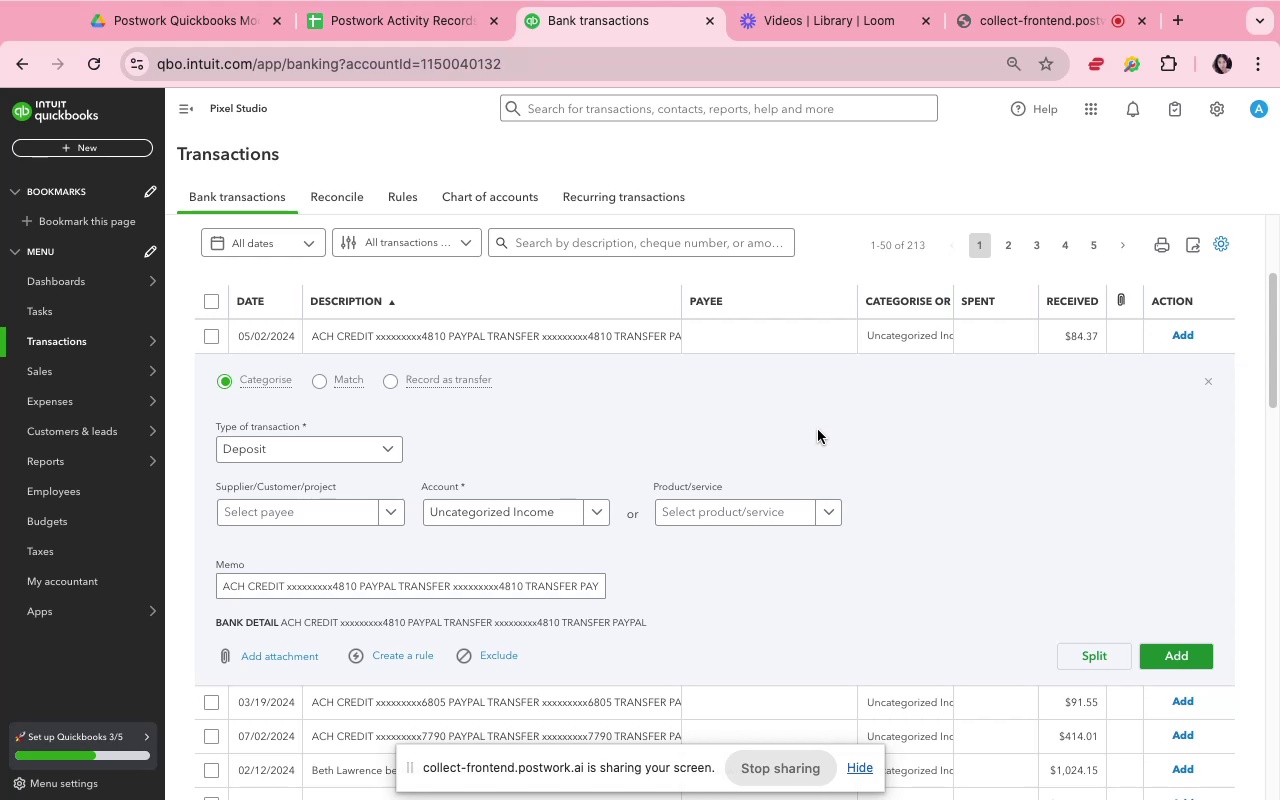 
left_click([677, 547])
 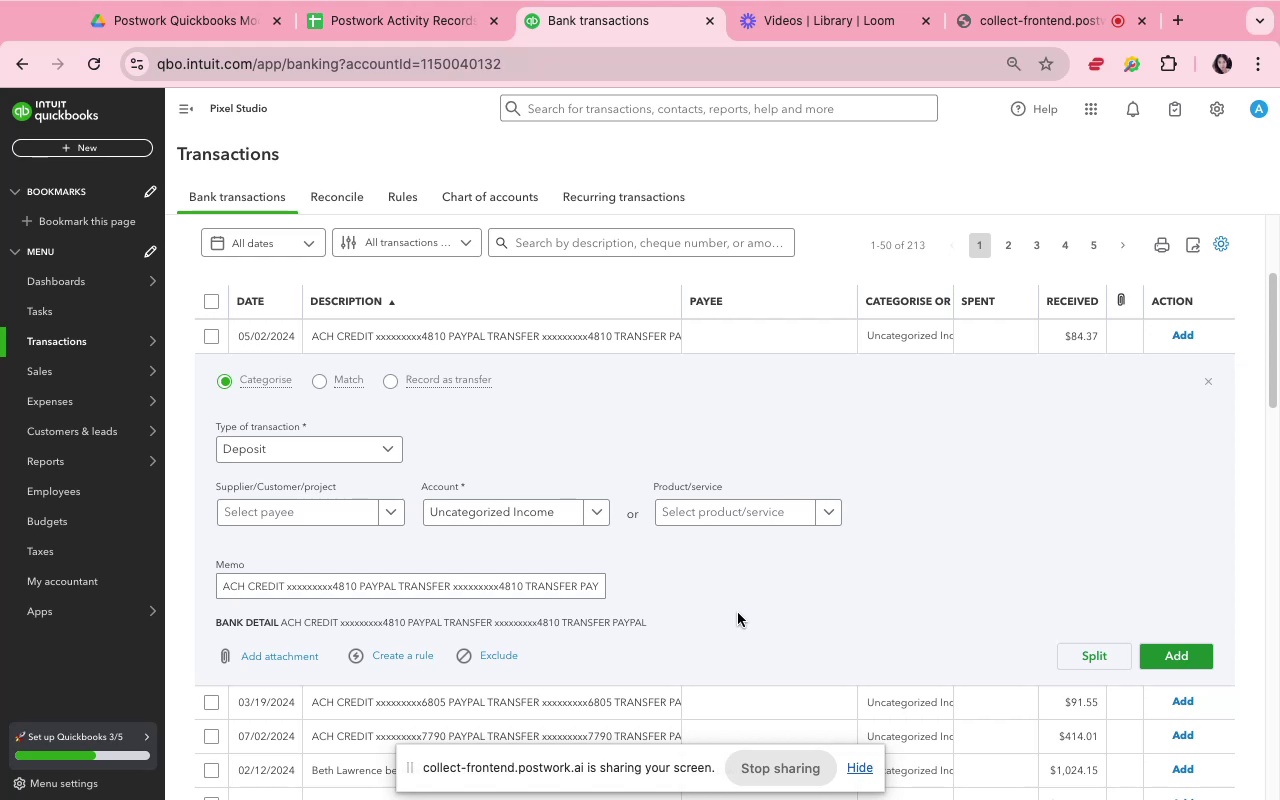 
scroll: coordinate [738, 613], scroll_direction: down, amount: 3.0
 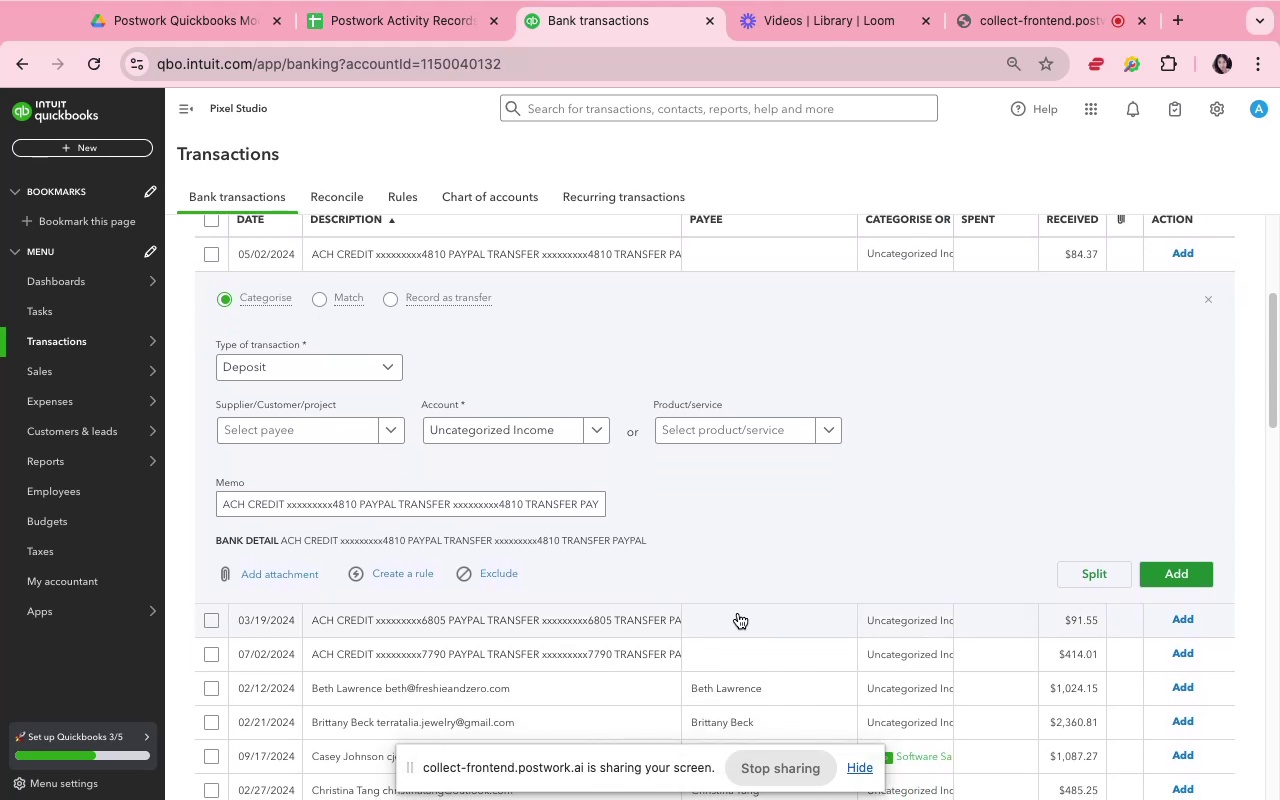 
scroll: coordinate [738, 613], scroll_direction: up, amount: 2.0
 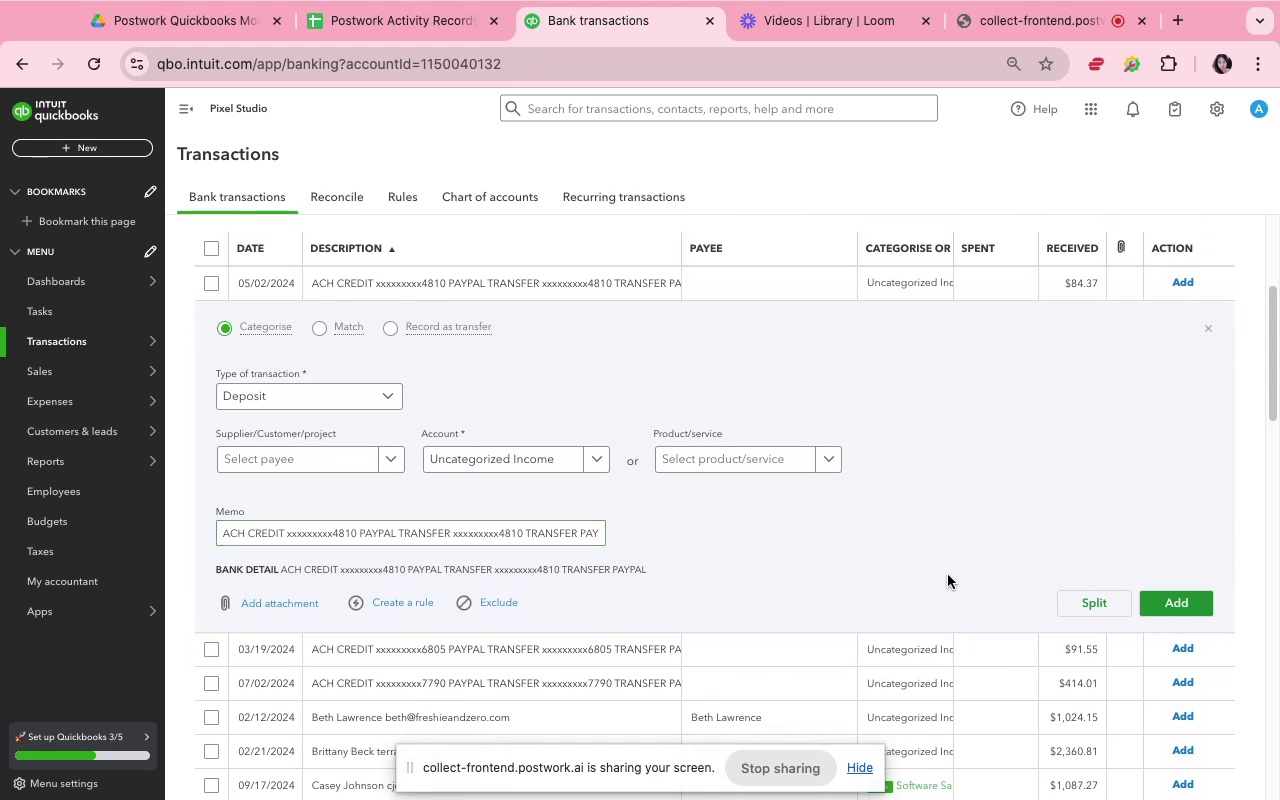 
left_click([1187, 600])
 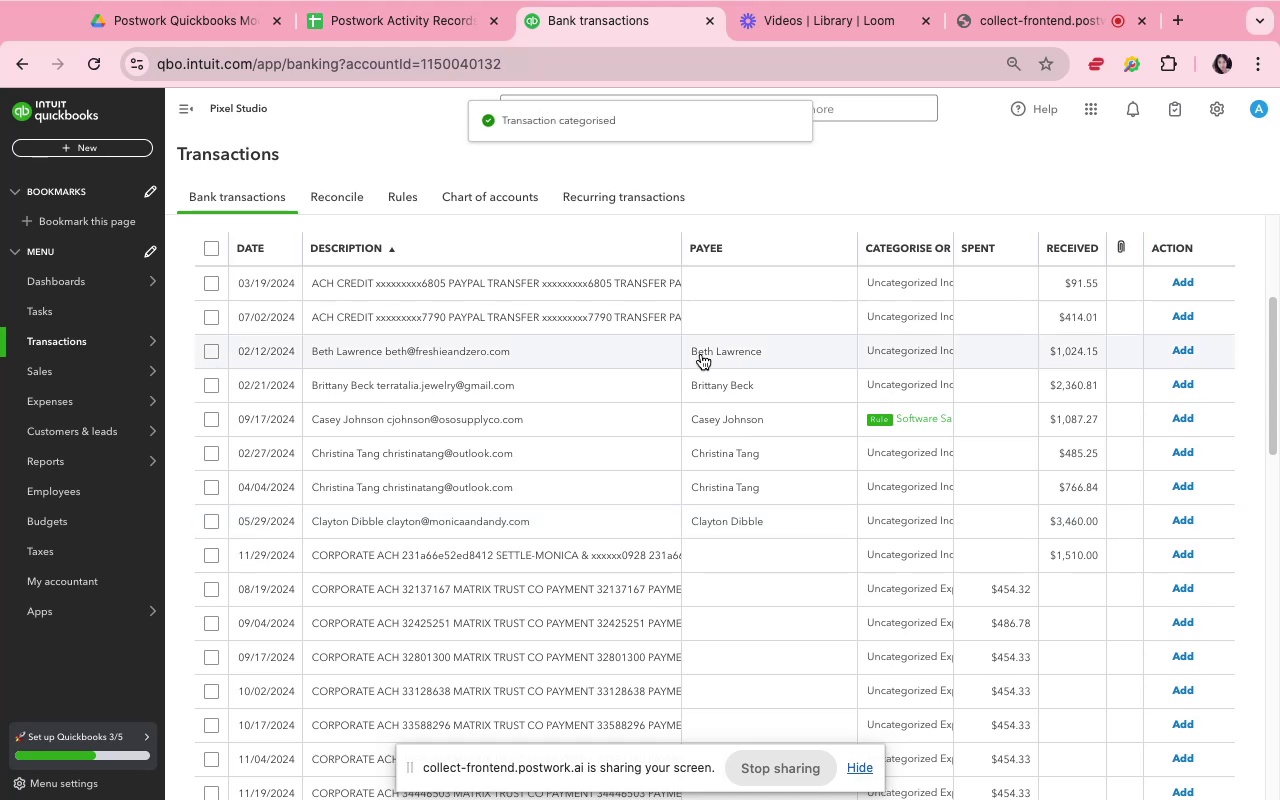 
left_click([709, 293])
 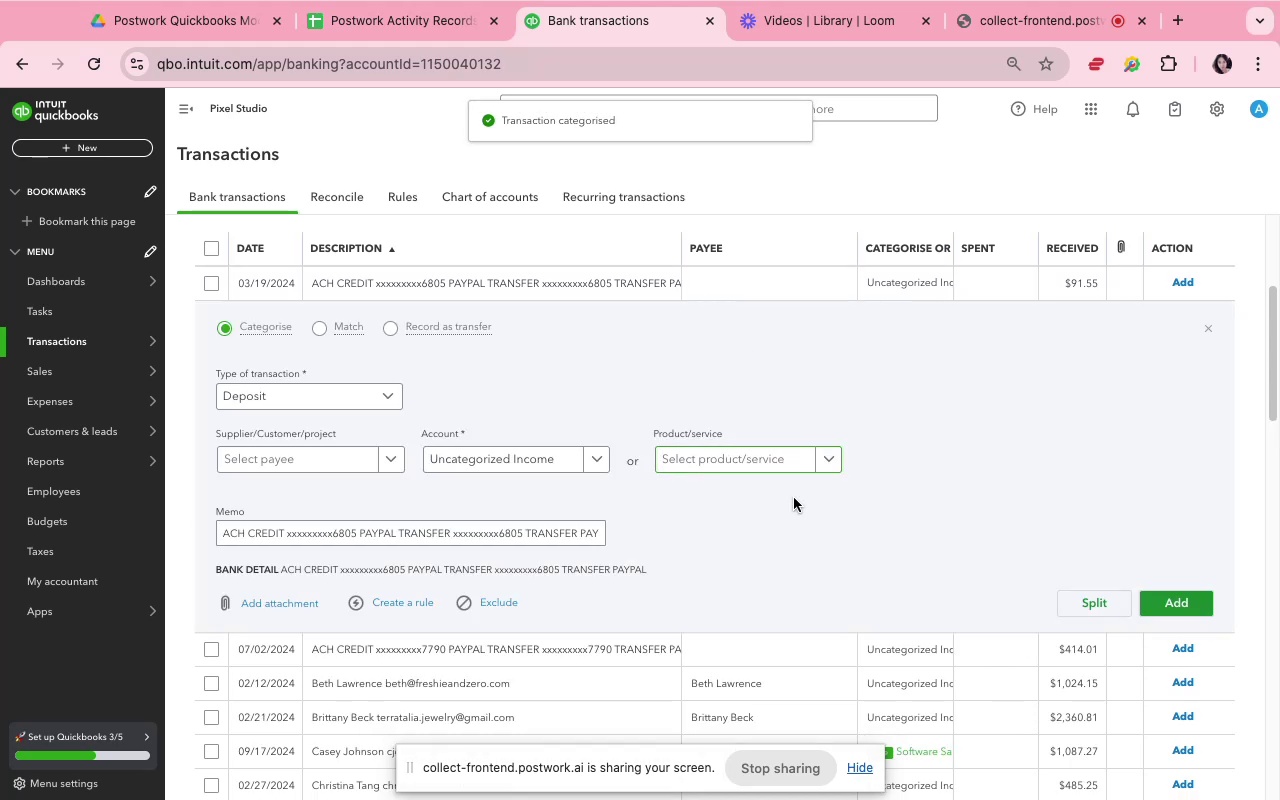 
left_click([818, 559])
 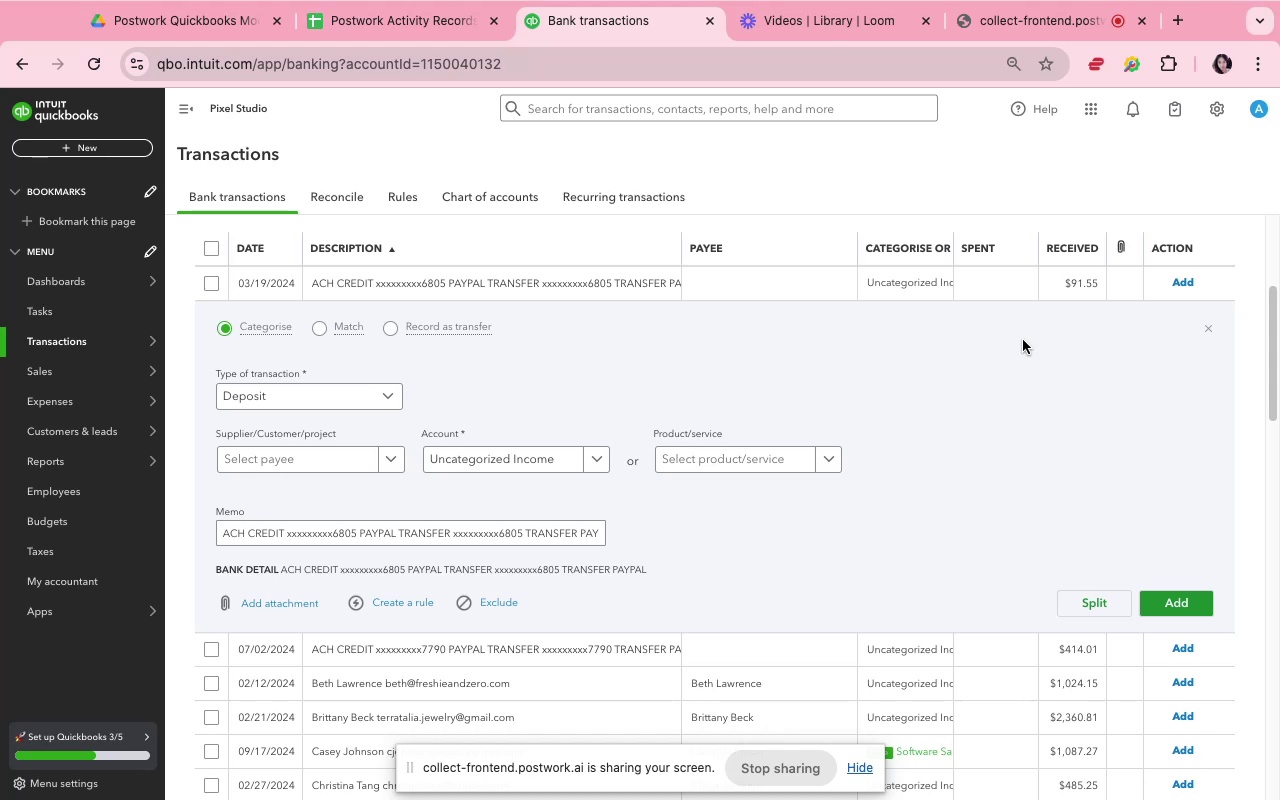 
wait(12.2)
 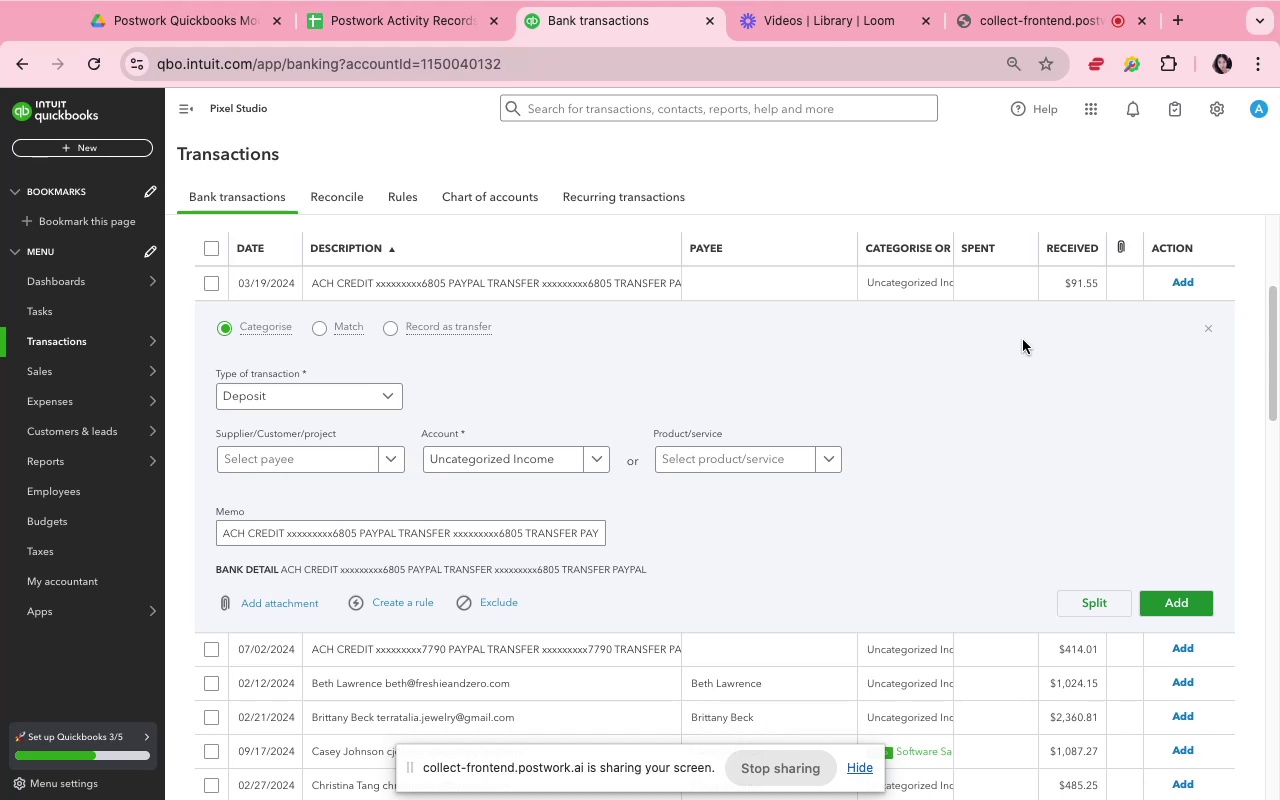 
left_click([1163, 601])
 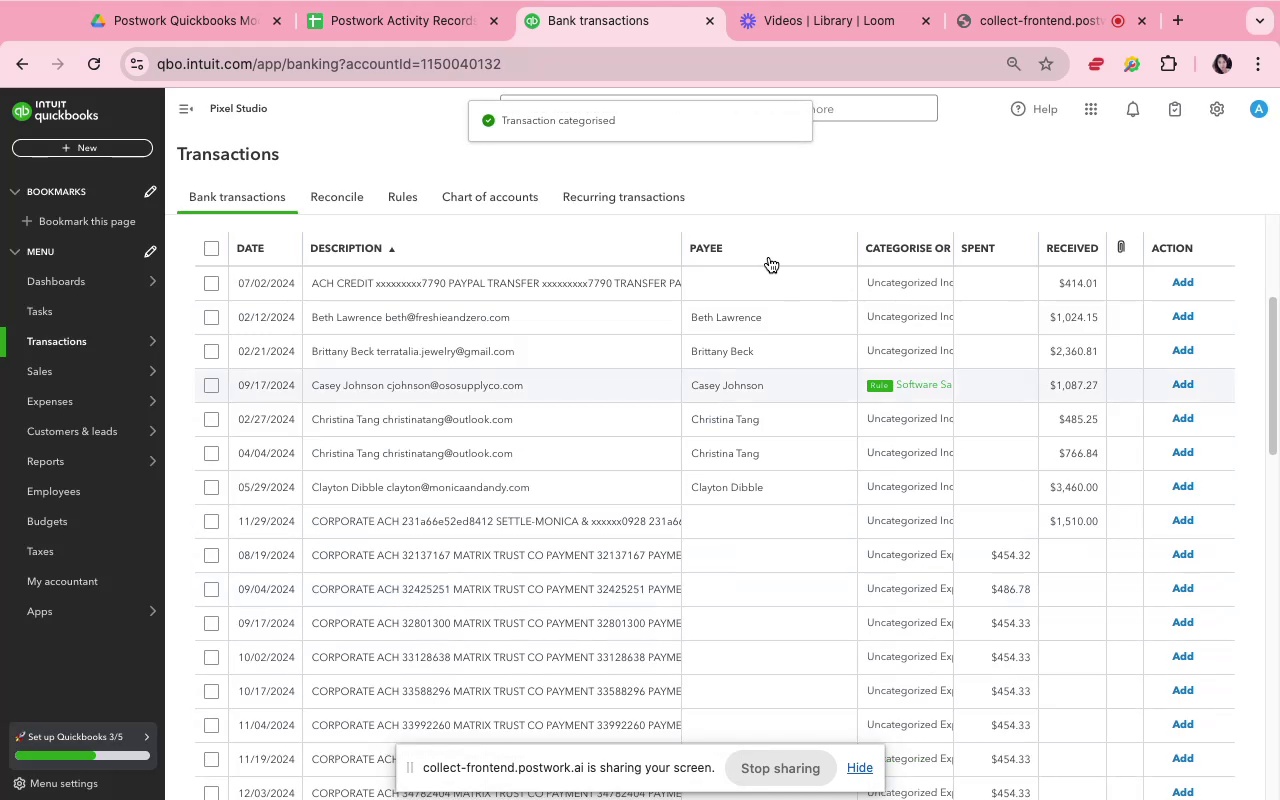 
left_click([782, 276])
 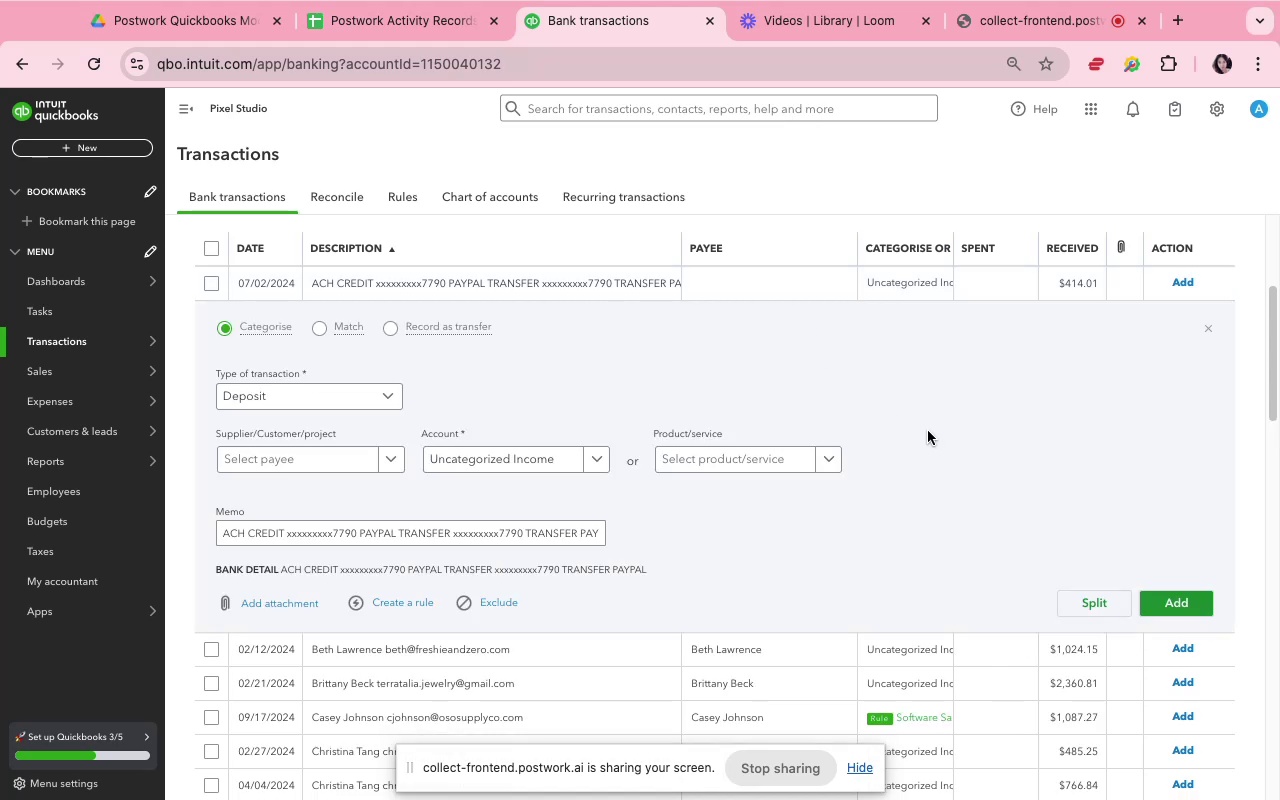 
wait(14.04)
 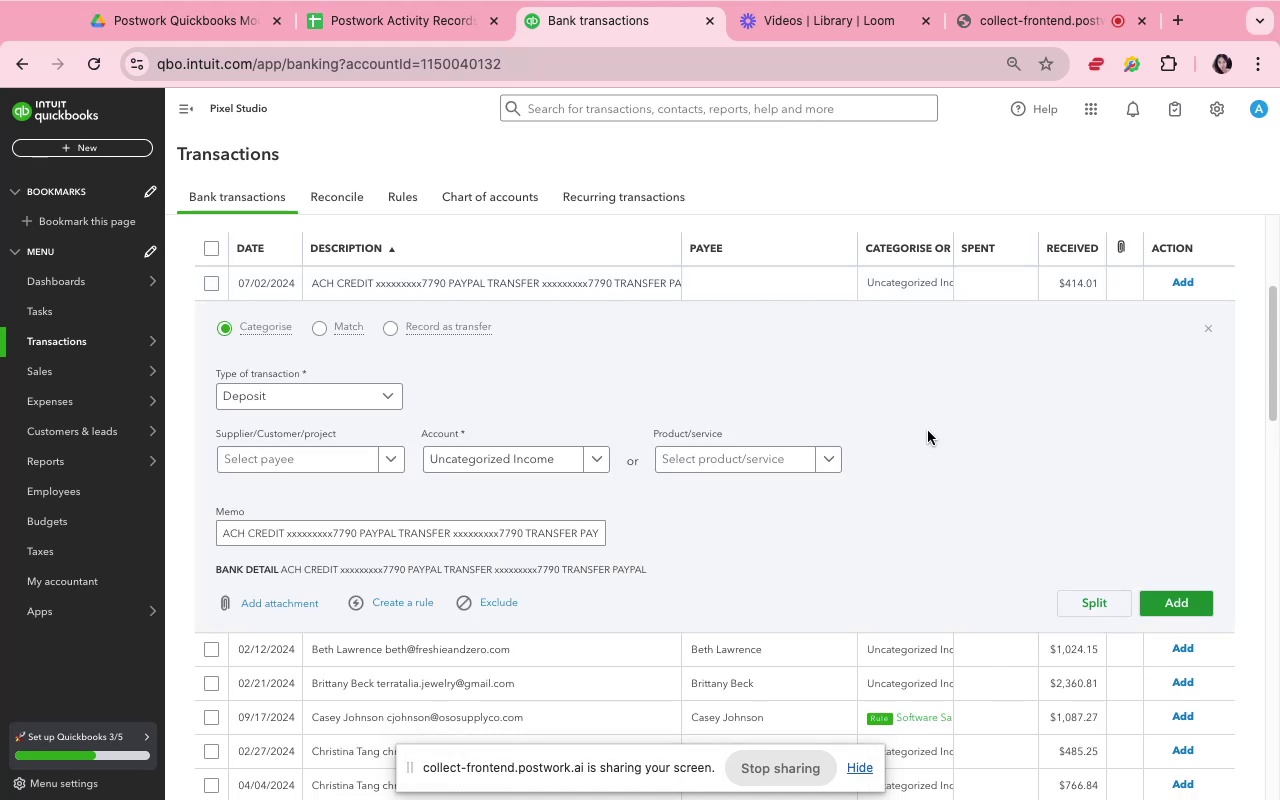 
left_click([980, 553])
 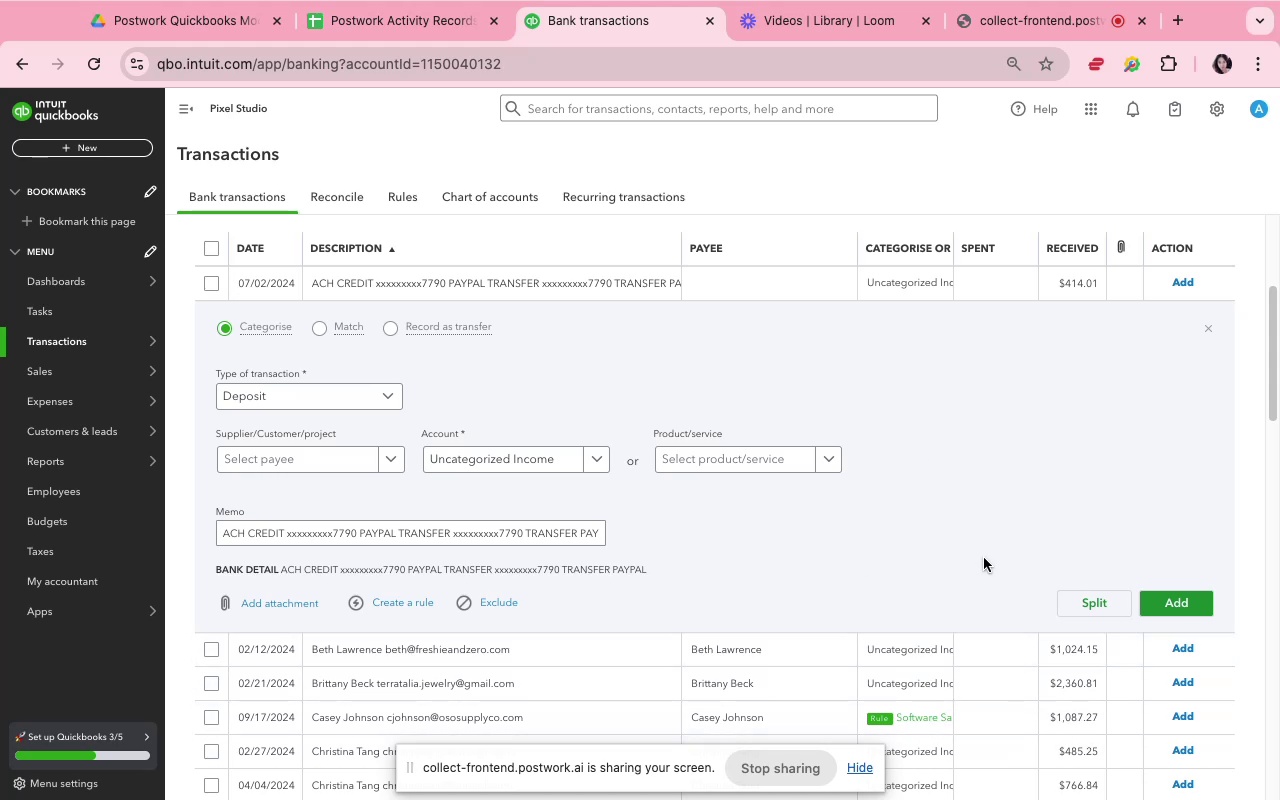 
scroll: coordinate [984, 559], scroll_direction: up, amount: 2.0
 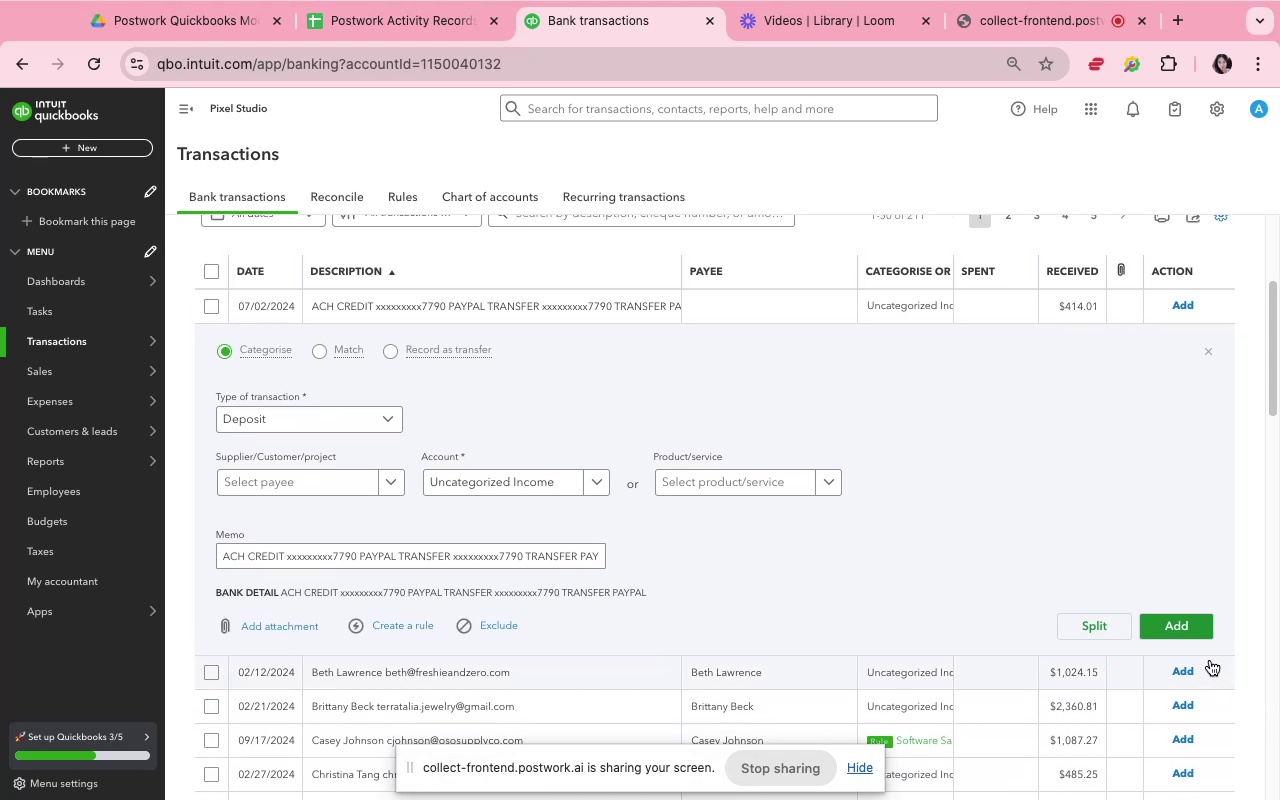 
left_click([1194, 636])
 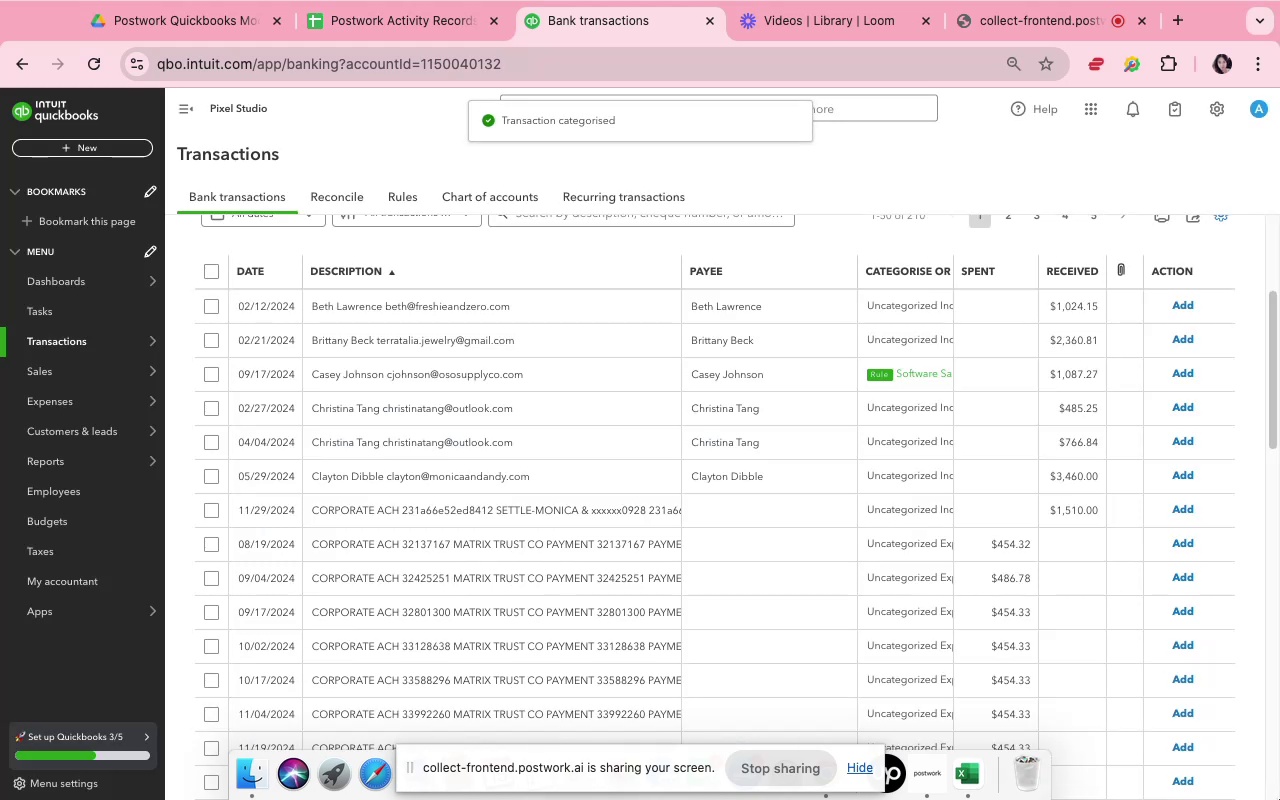 
wait(21.44)
 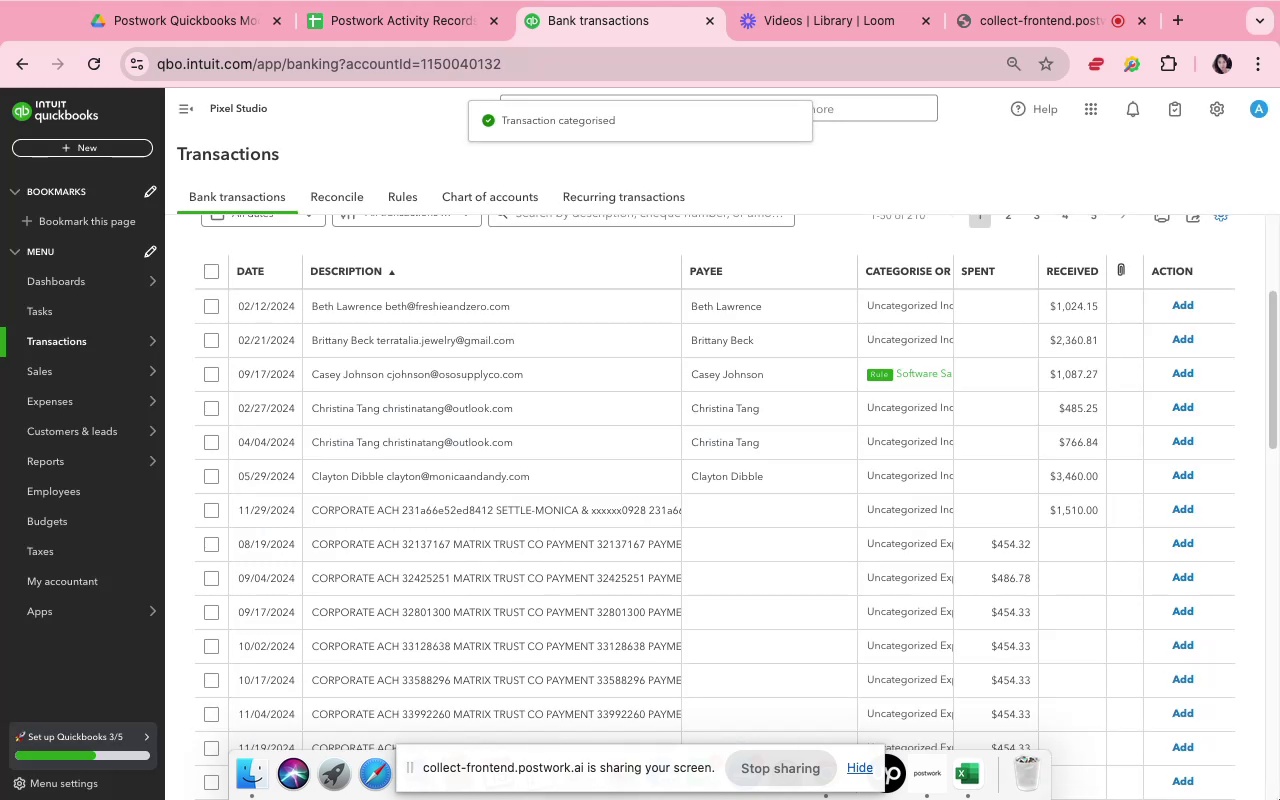 
scroll: coordinate [842, 325], scroll_direction: up, amount: 4.0
 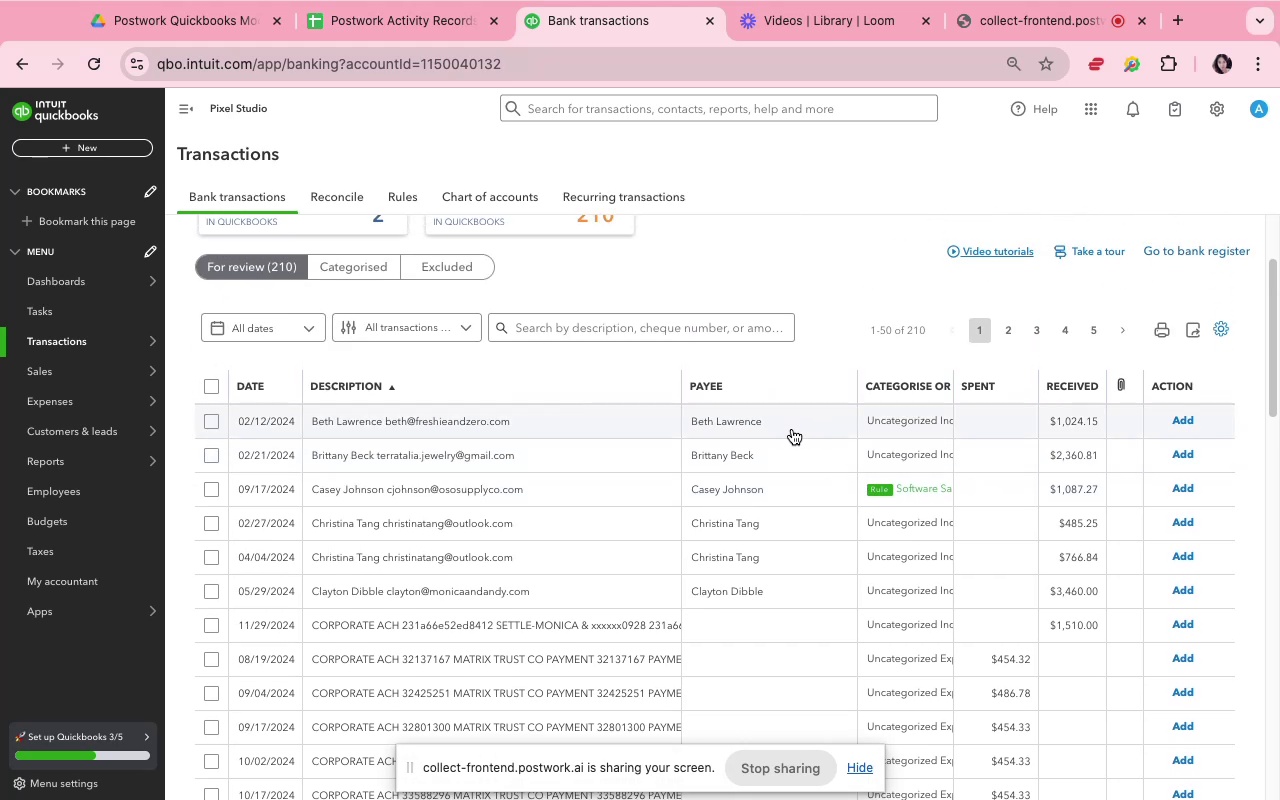 
left_click([792, 429])
 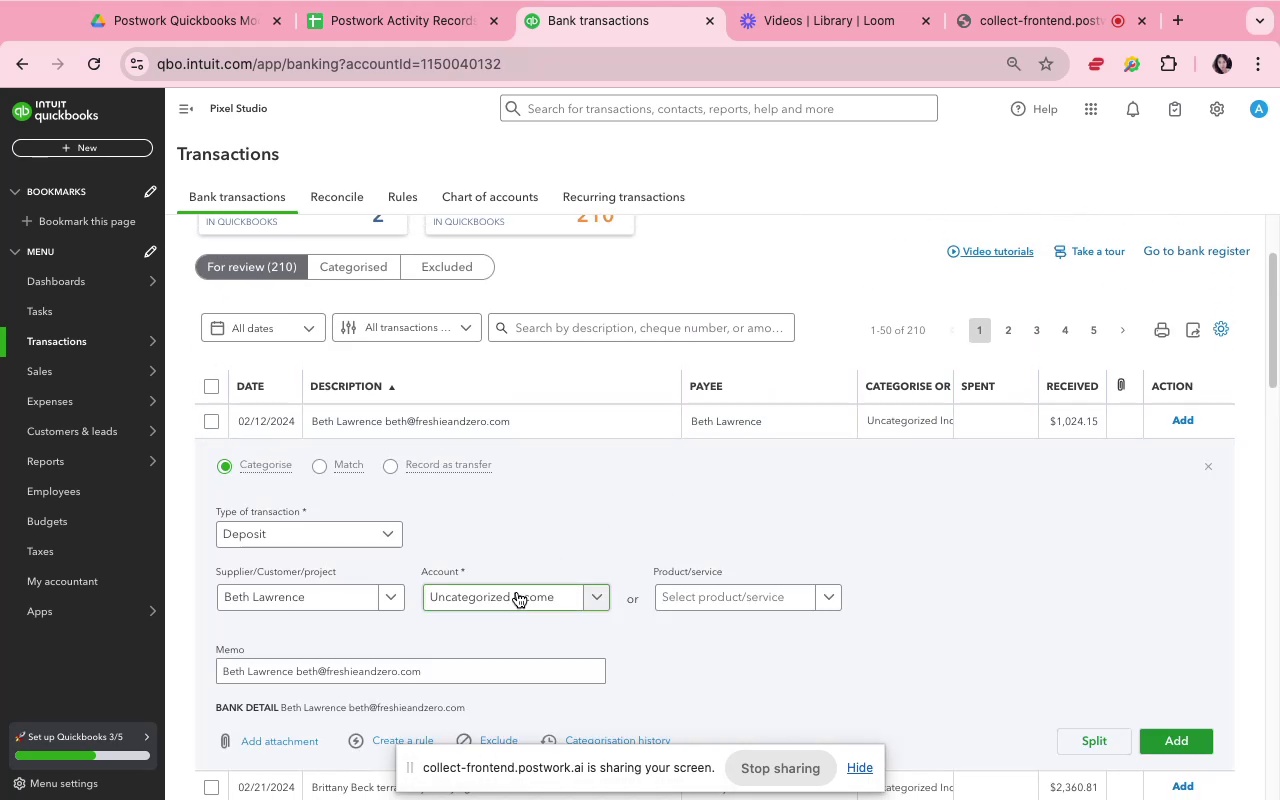 
left_click([517, 597])
 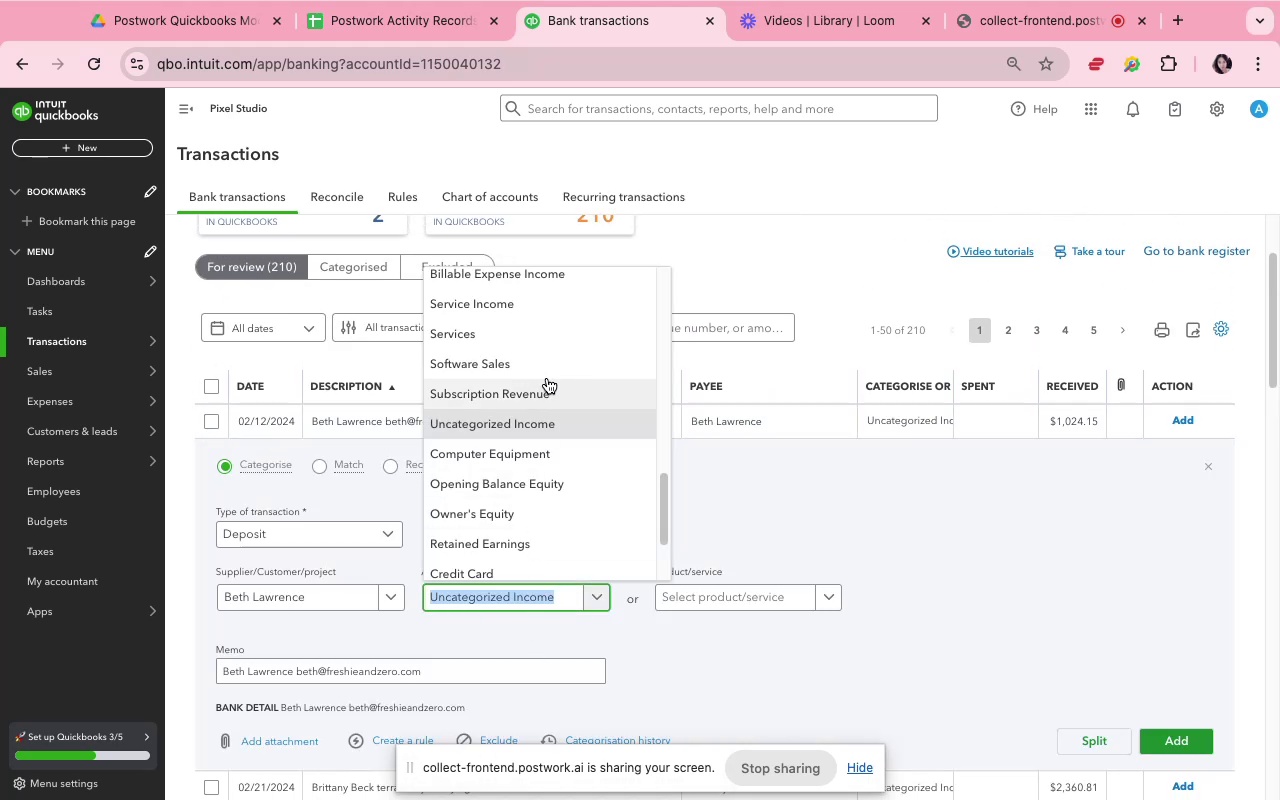 
left_click([550, 373])
 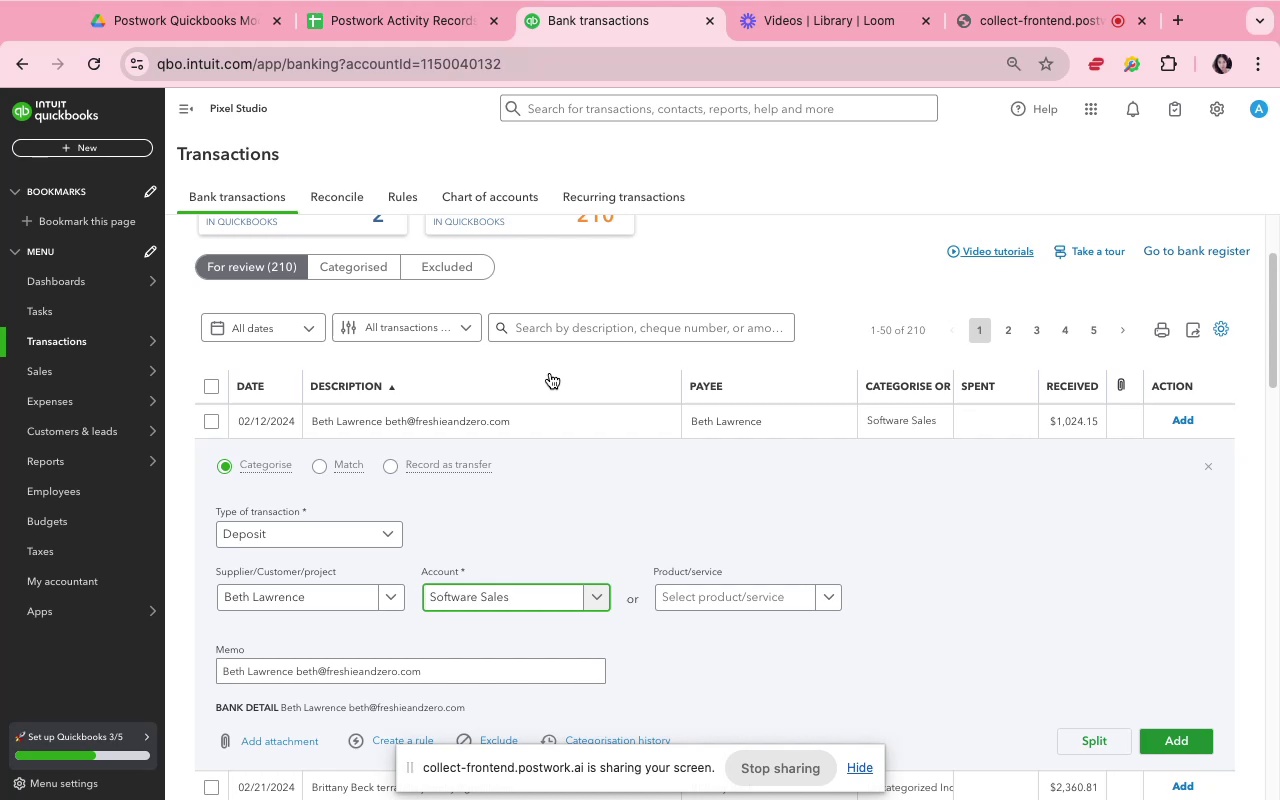 
wait(8.01)
 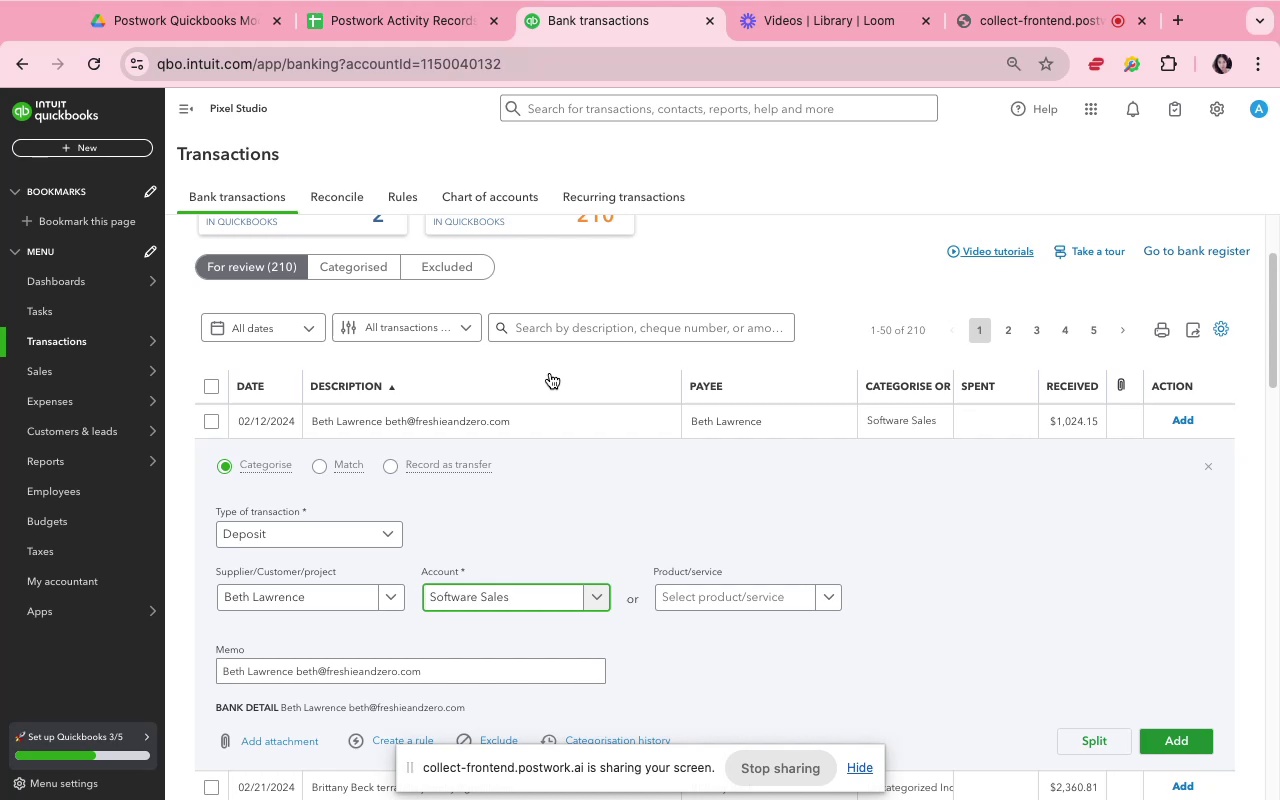 
scroll: coordinate [924, 524], scroll_direction: down, amount: 5.0
 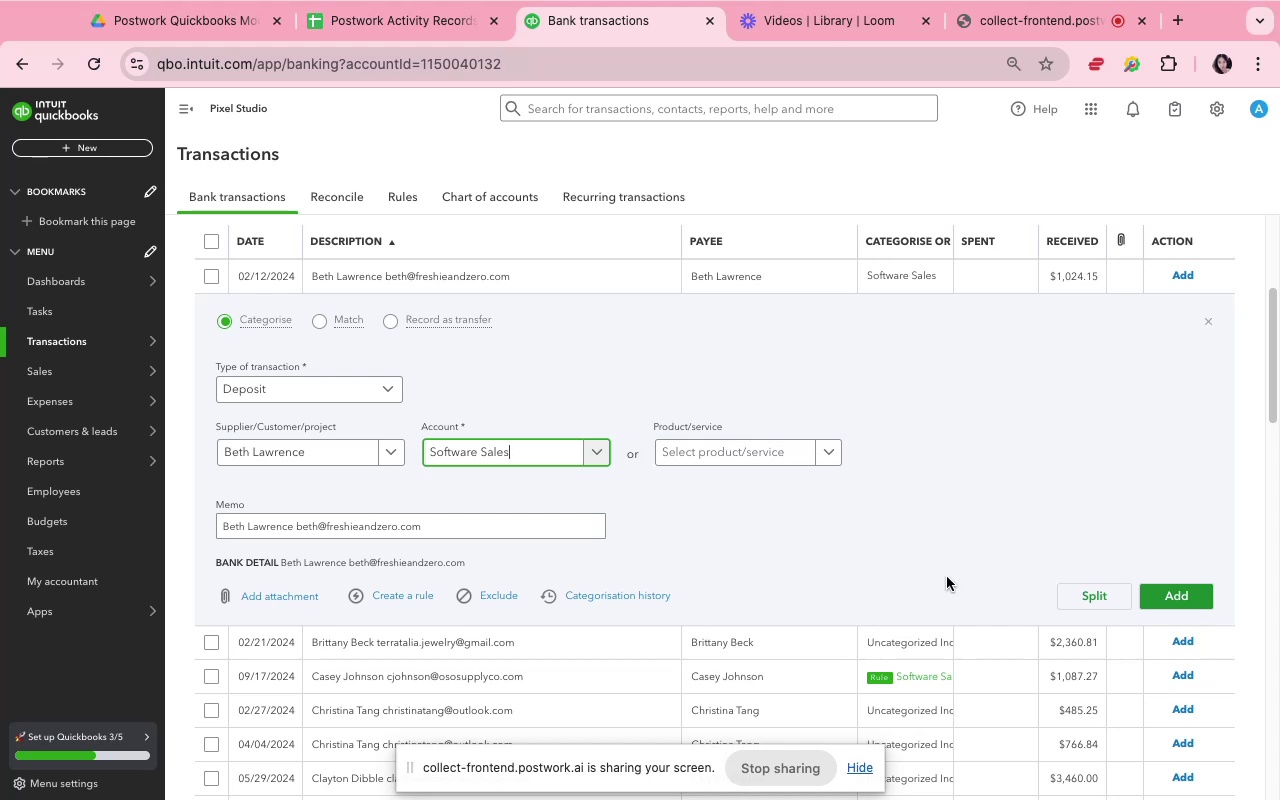 
wait(21.3)
 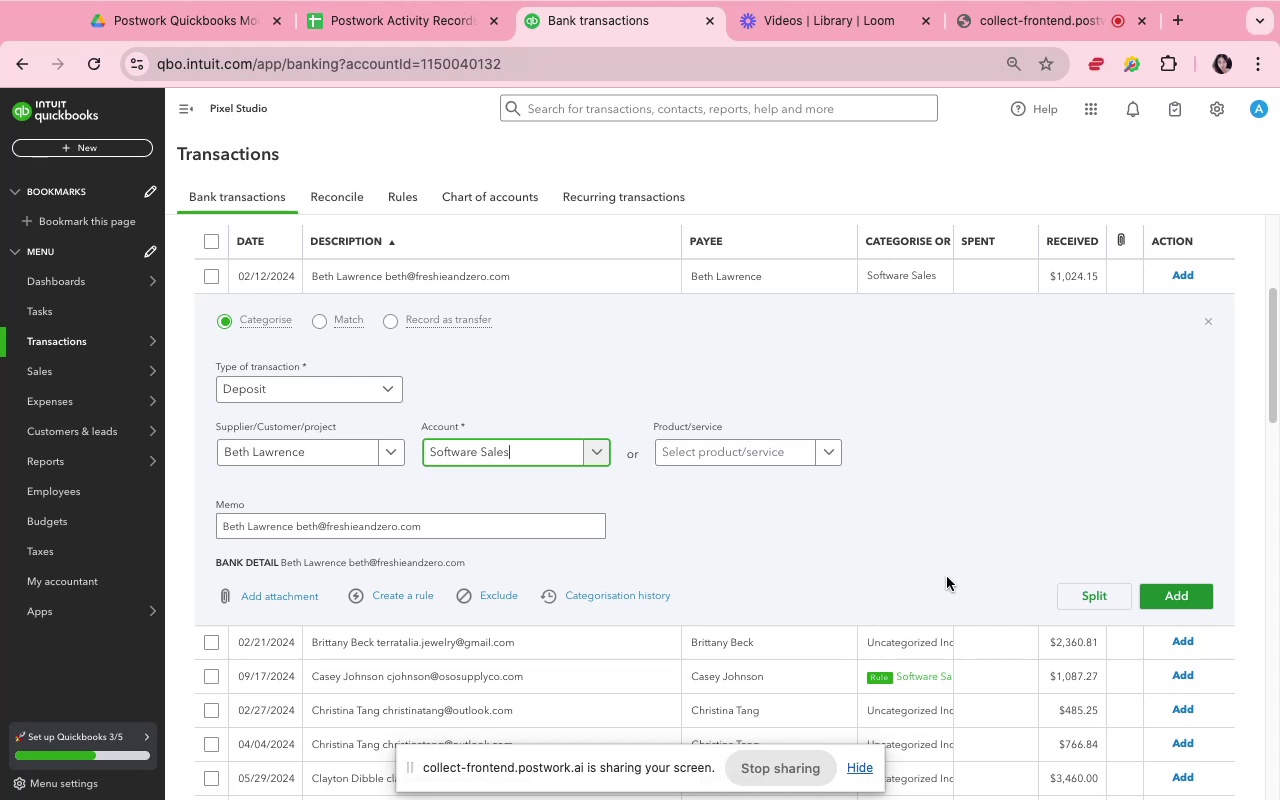 
left_click([1207, 587])
 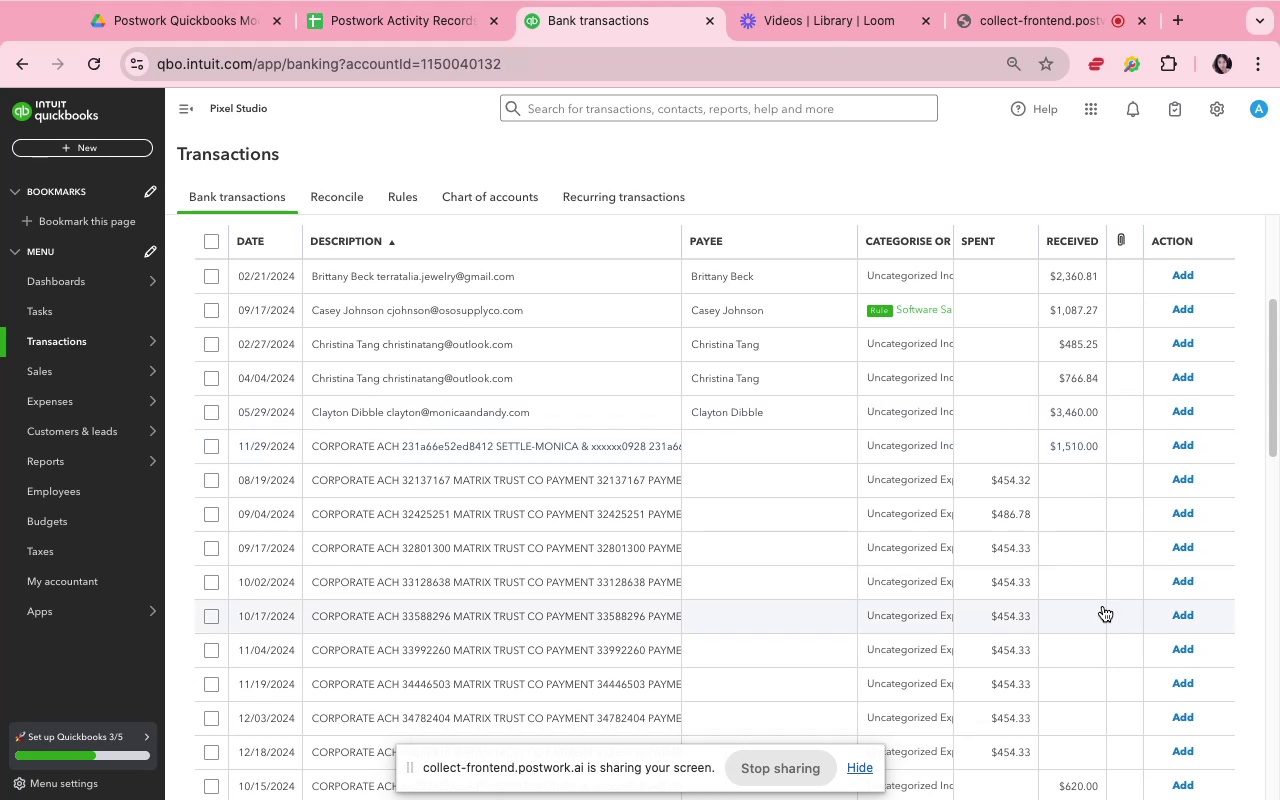 
wait(21.13)
 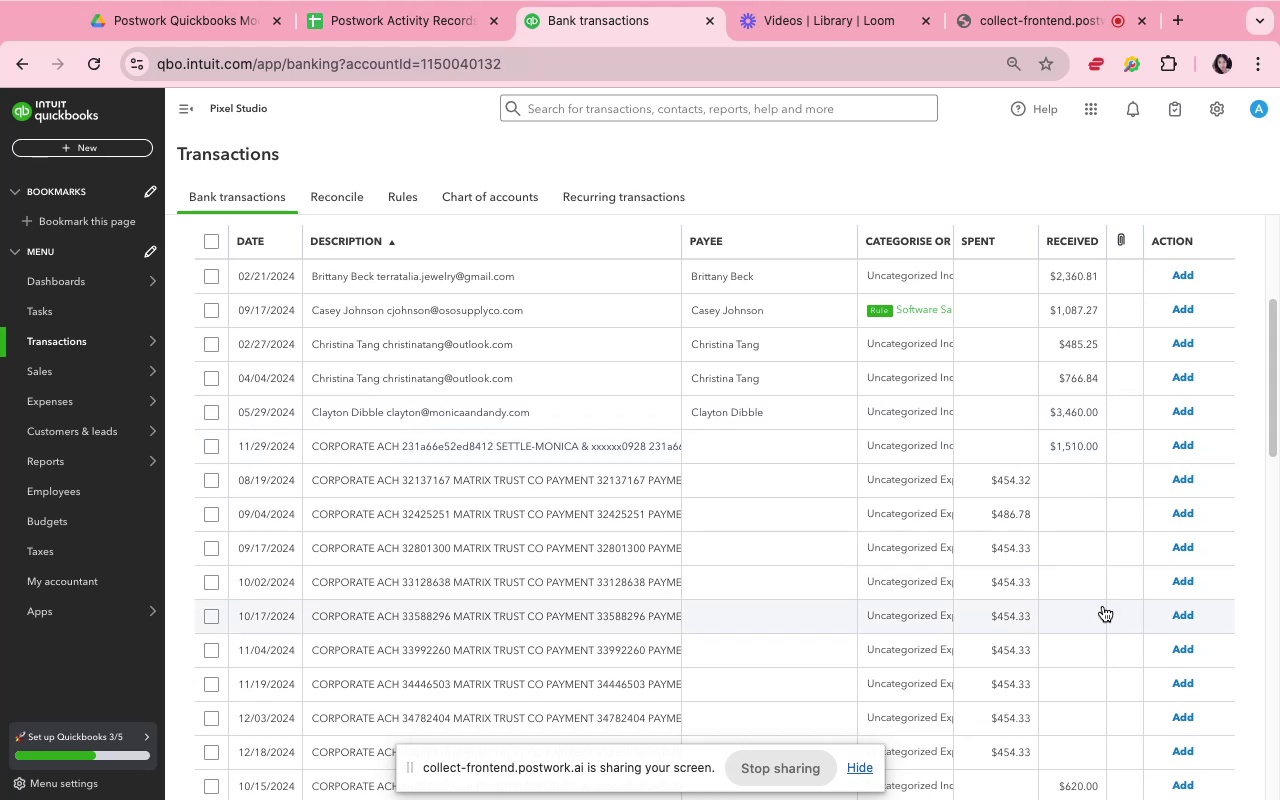 
mouse_move([1256, 8])
 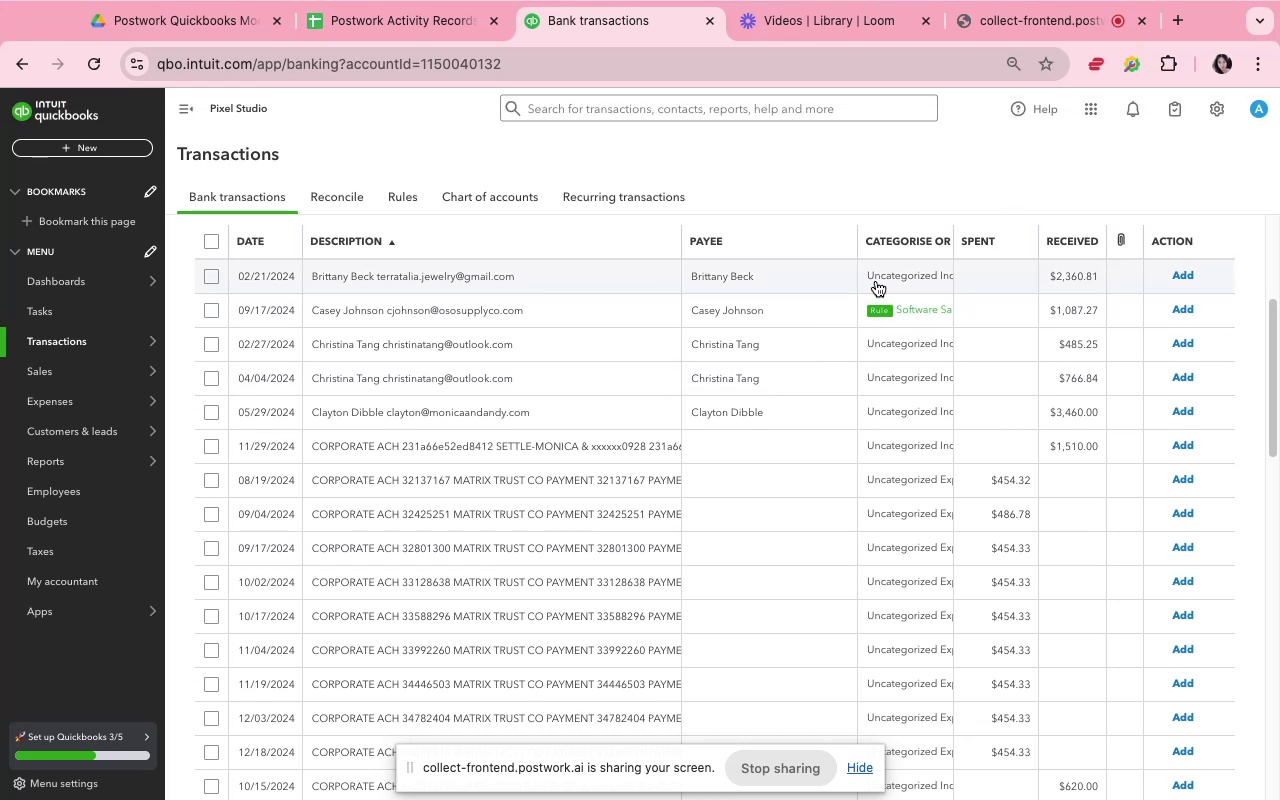 
left_click([876, 281])
 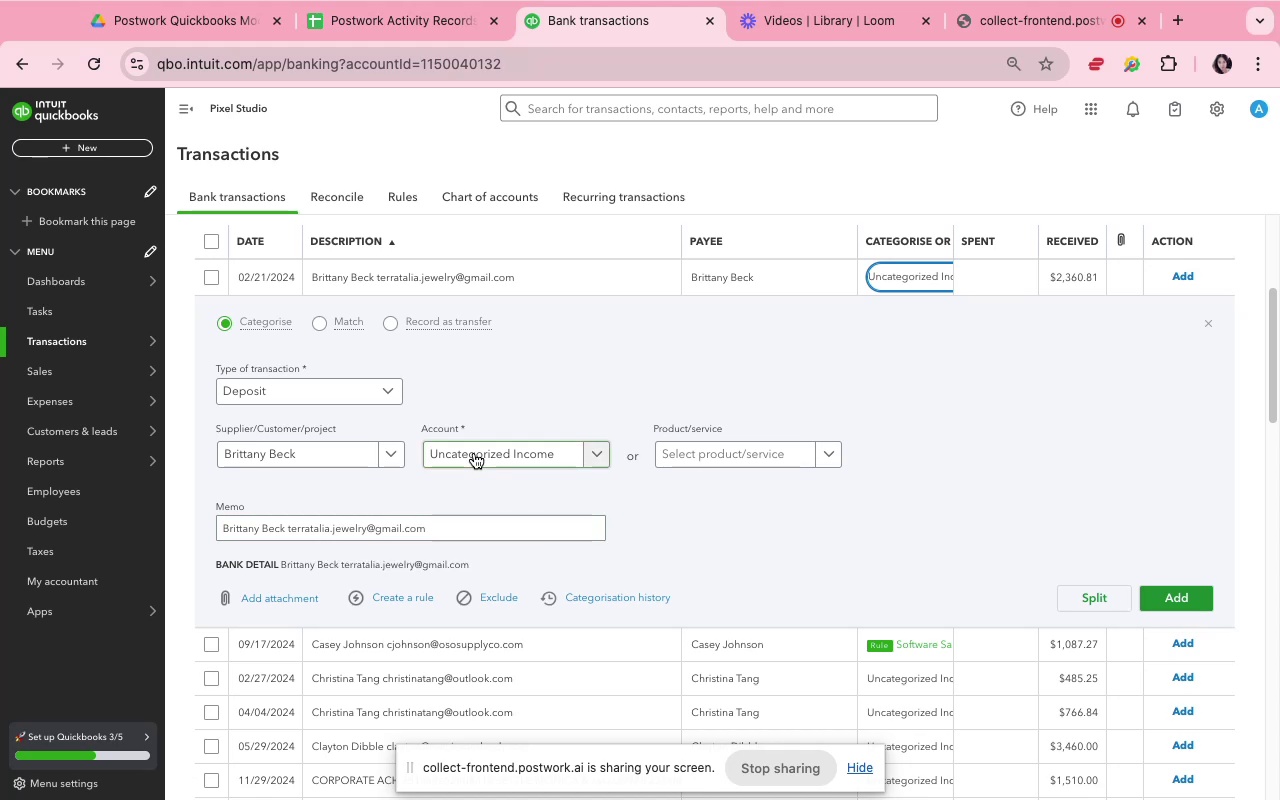 
left_click([478, 446])
 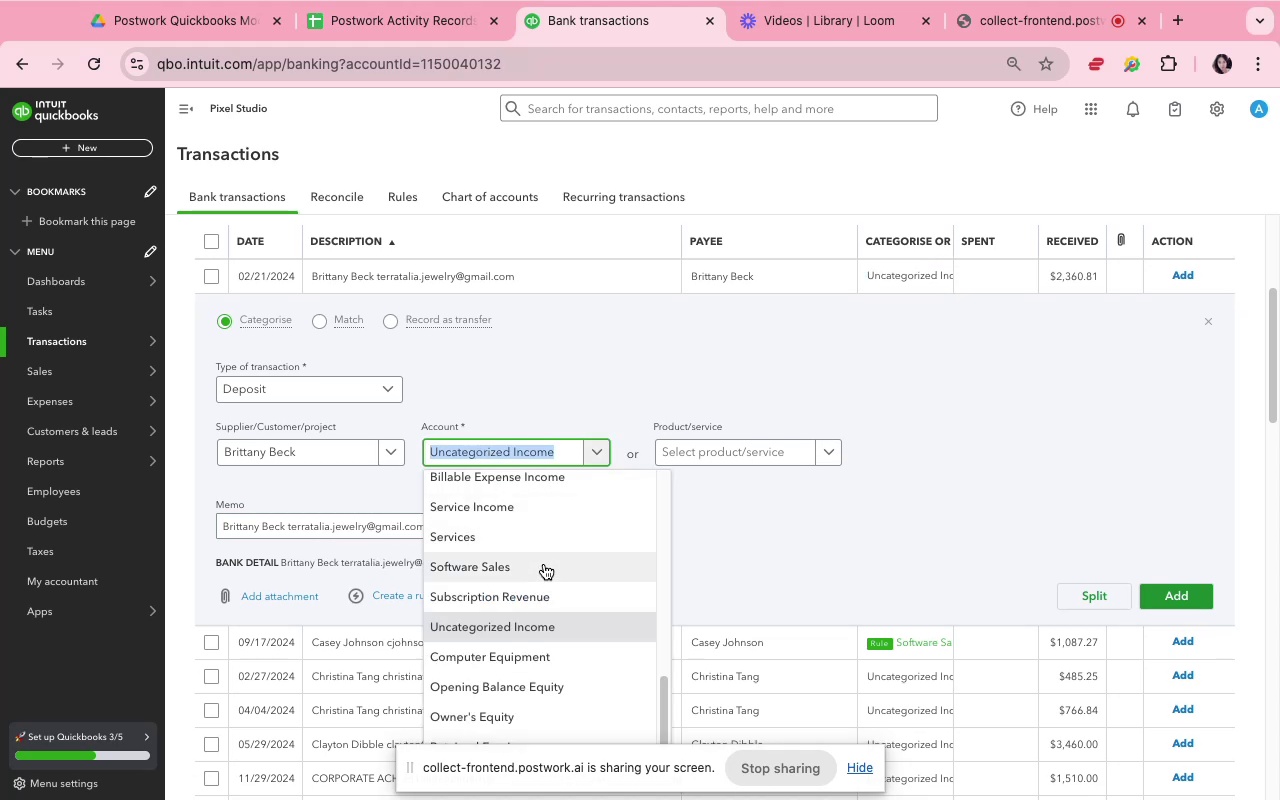 
left_click([544, 564])
 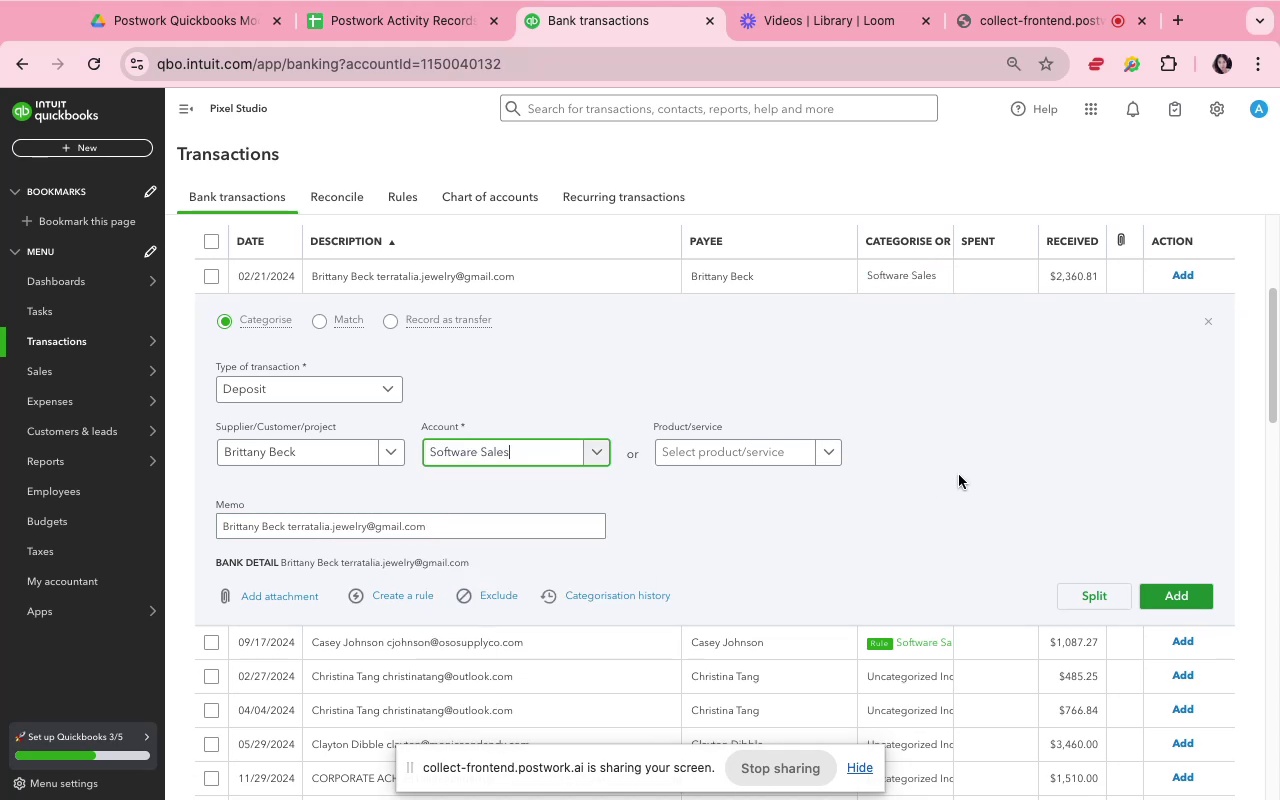 
left_click([960, 475])
 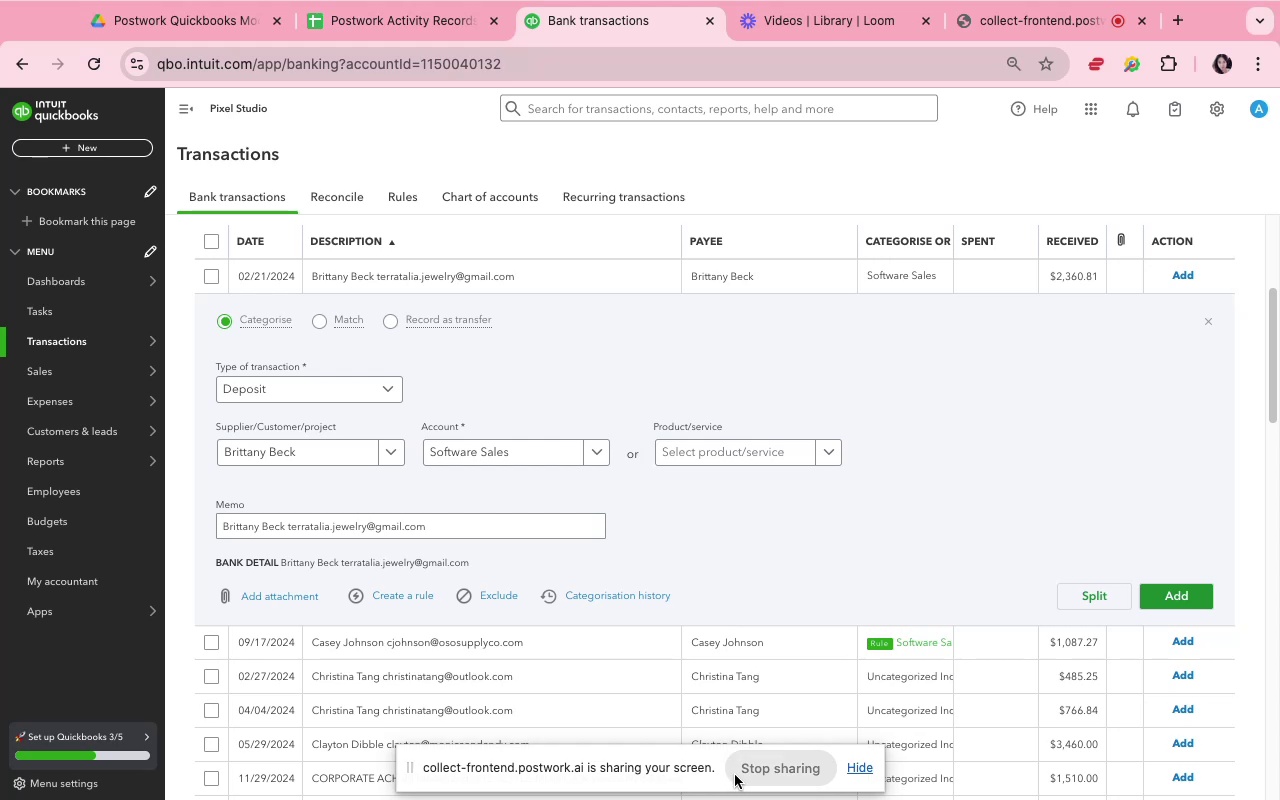 
wait(27.1)
 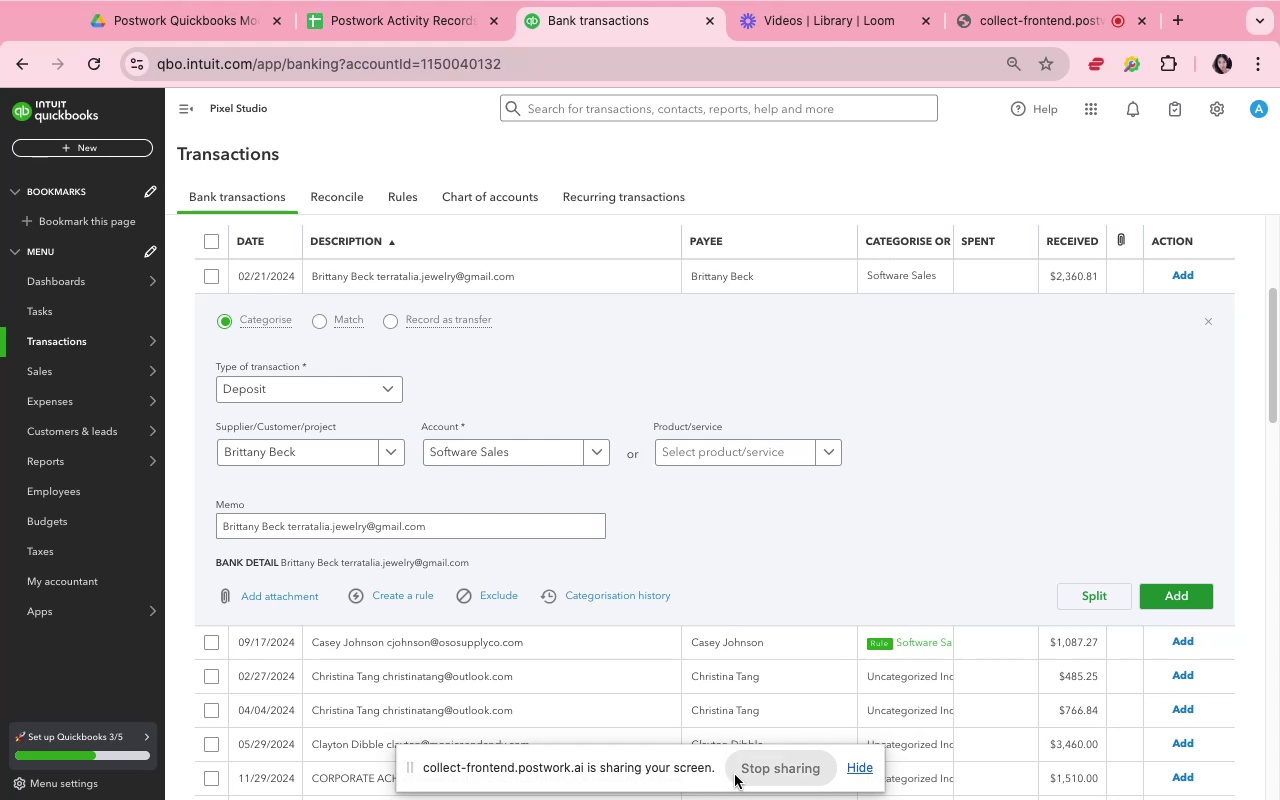 
left_click([1174, 596])
 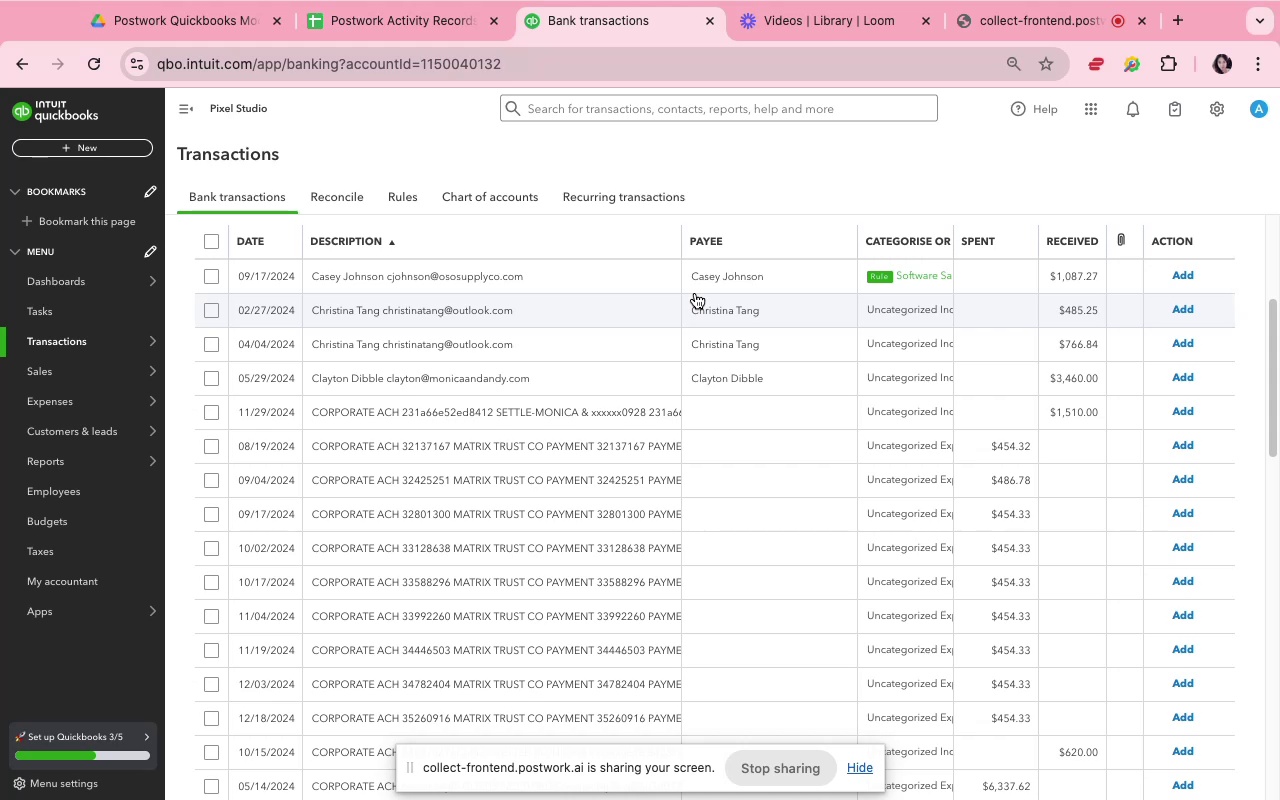 
wait(24.04)
 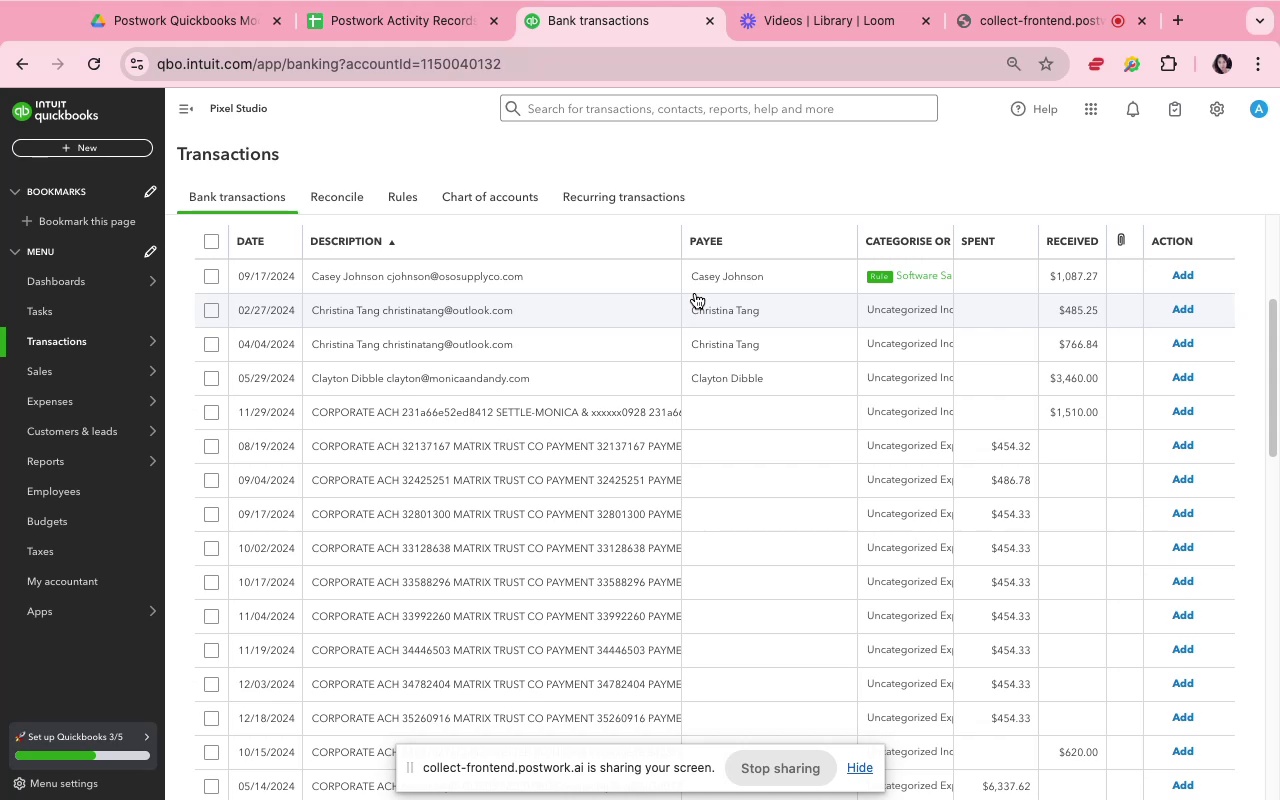 
left_click([790, 272])
 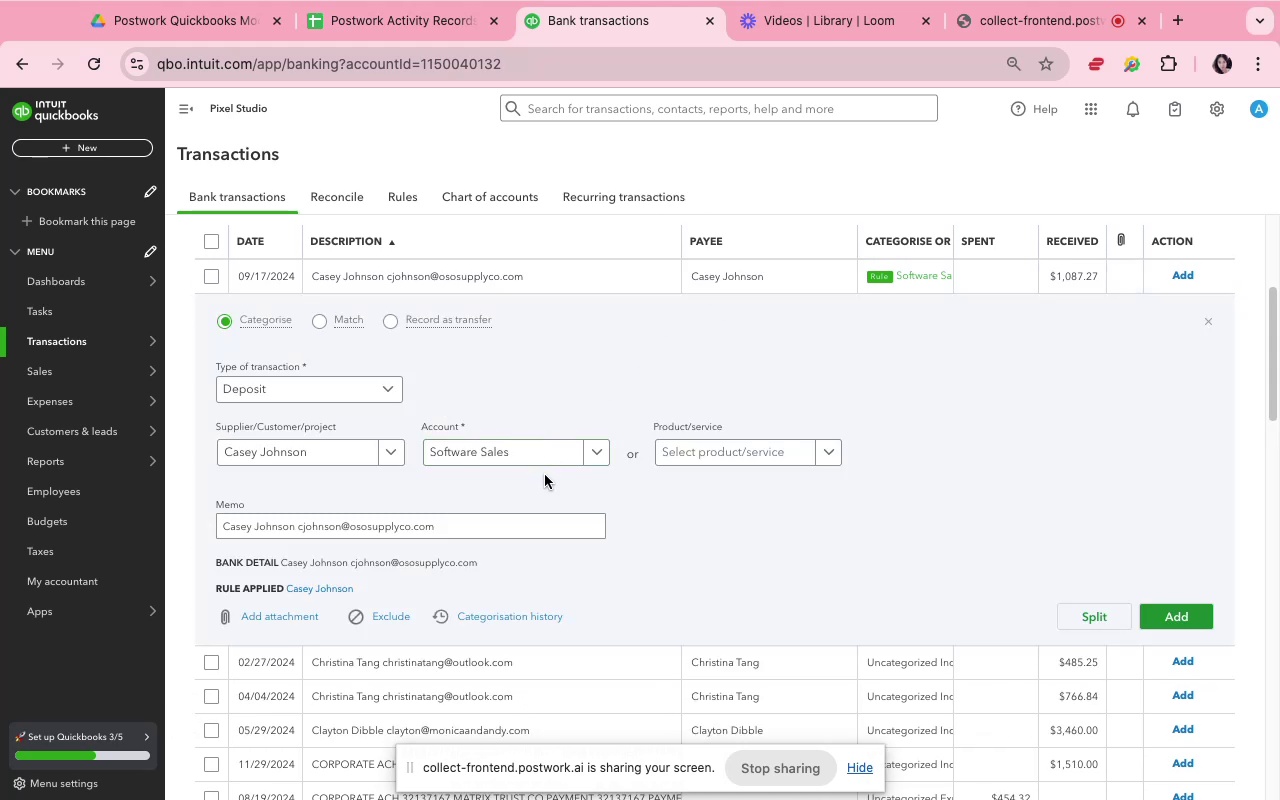 
left_click([607, 486])
 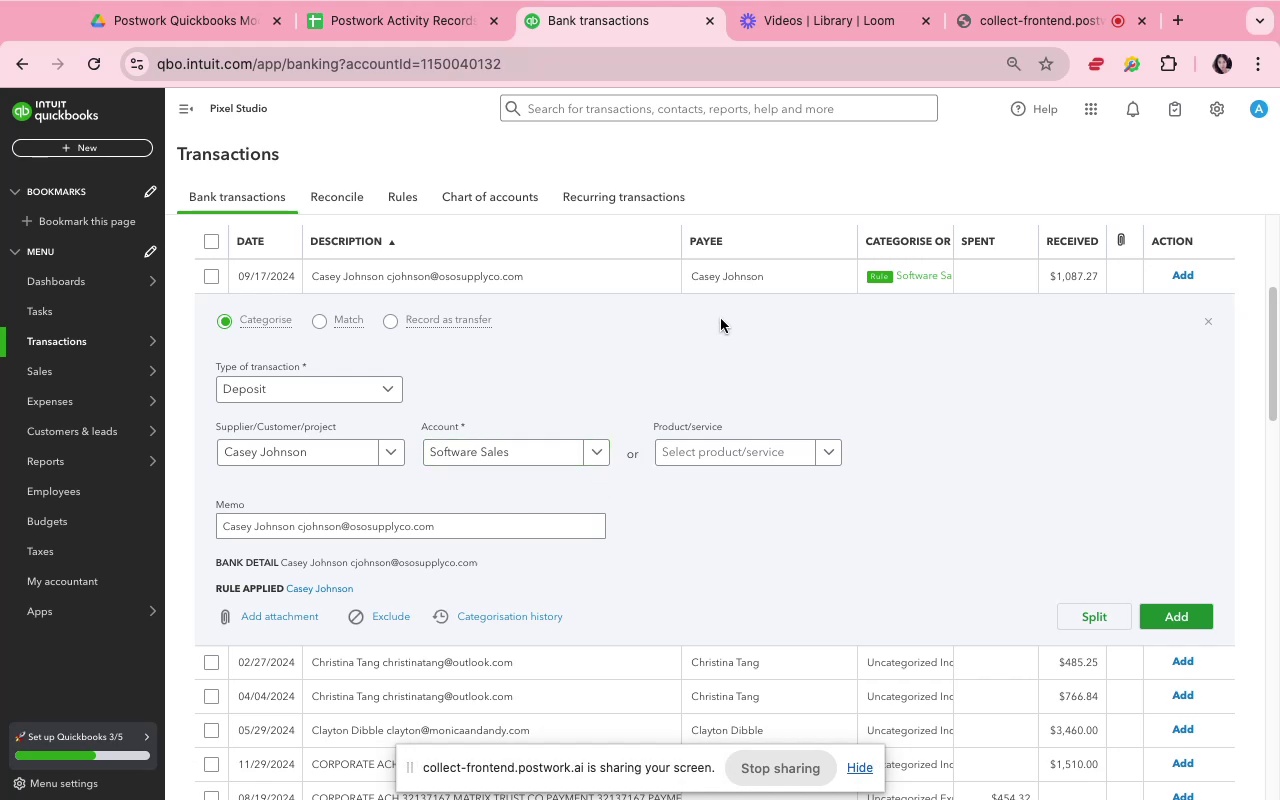 
wait(10.52)
 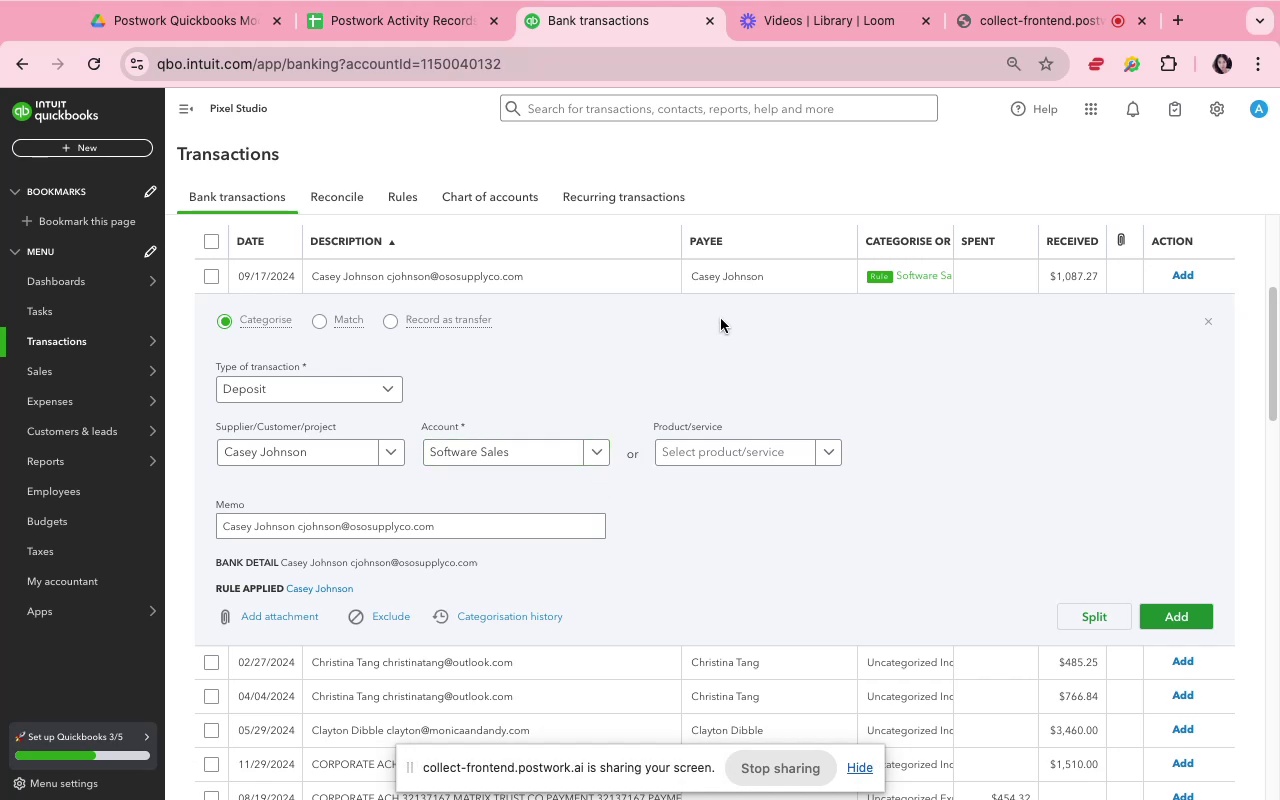 
scroll: coordinate [1008, 443], scroll_direction: down, amount: 4.0
 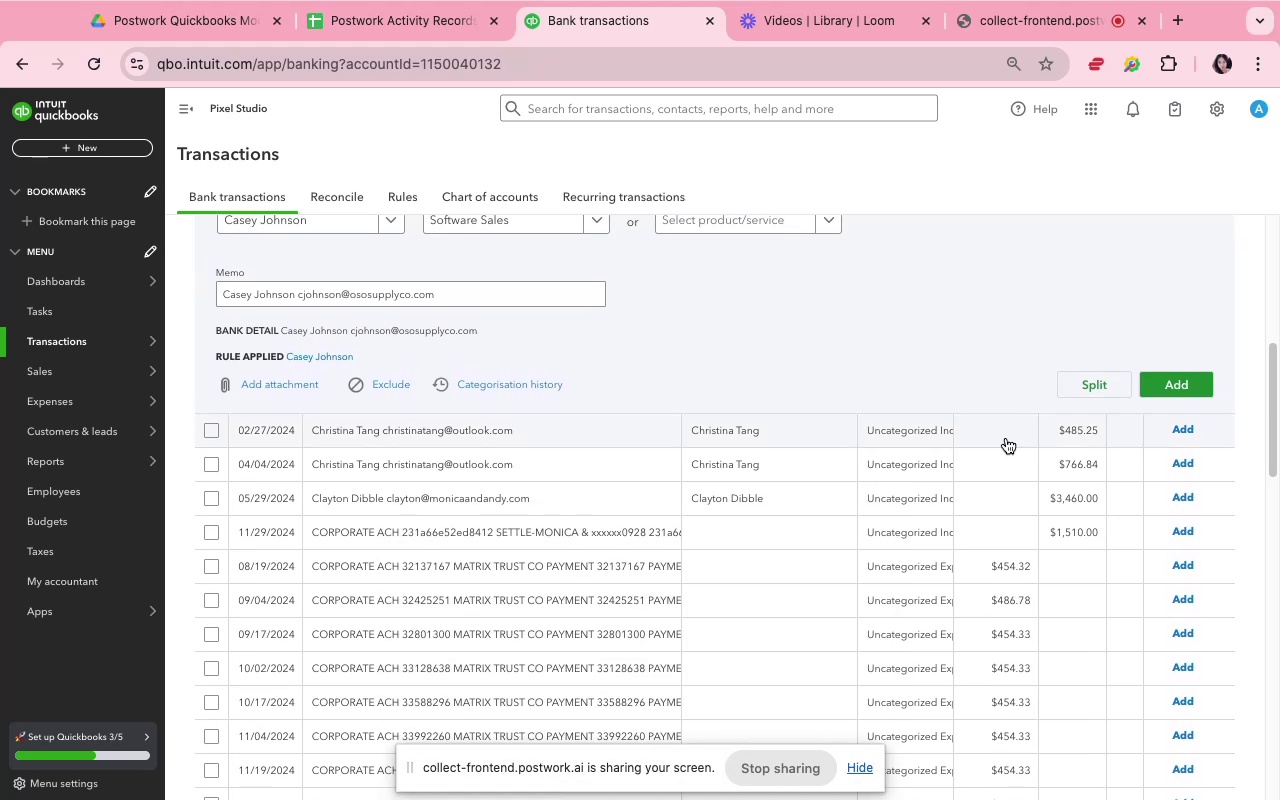 
scroll: coordinate [1003, 434], scroll_direction: up, amount: 6.0
 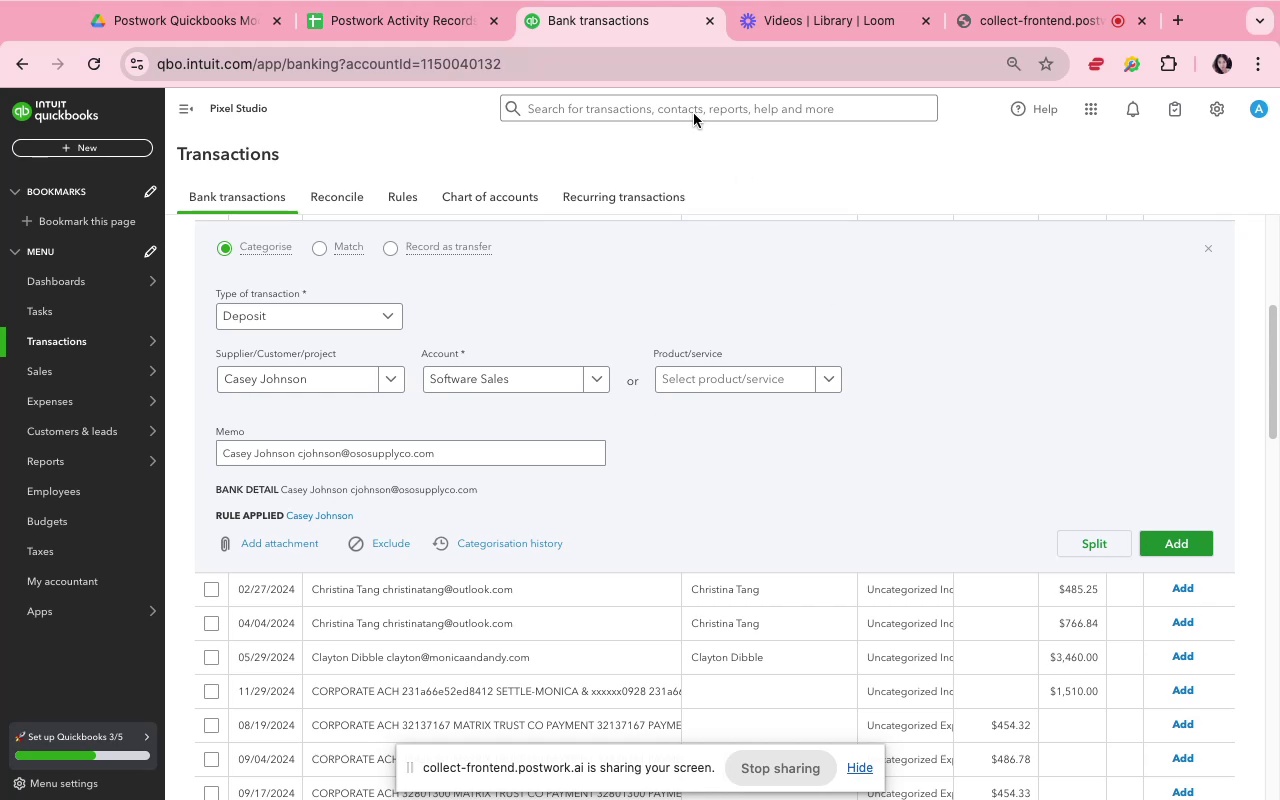 
wait(20.48)
 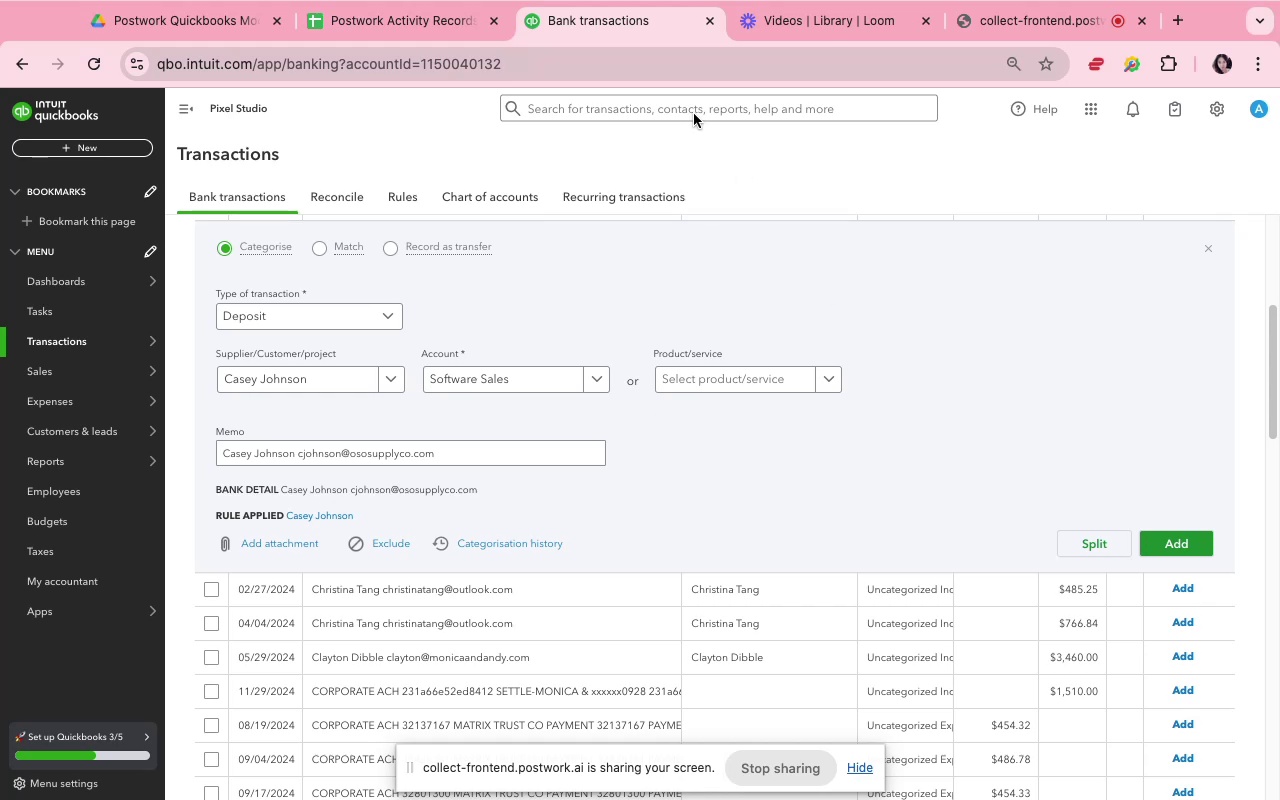 
left_click([1200, 546])
 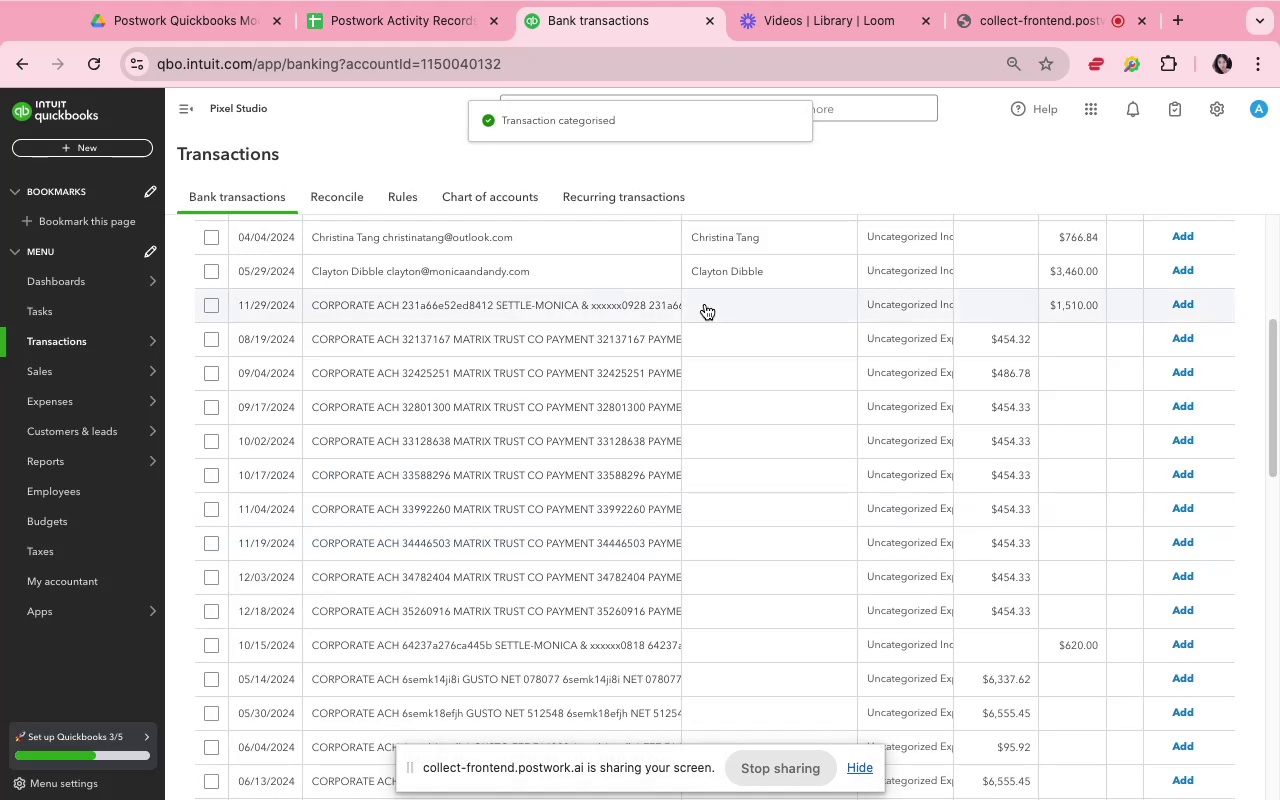 
wait(8.67)
 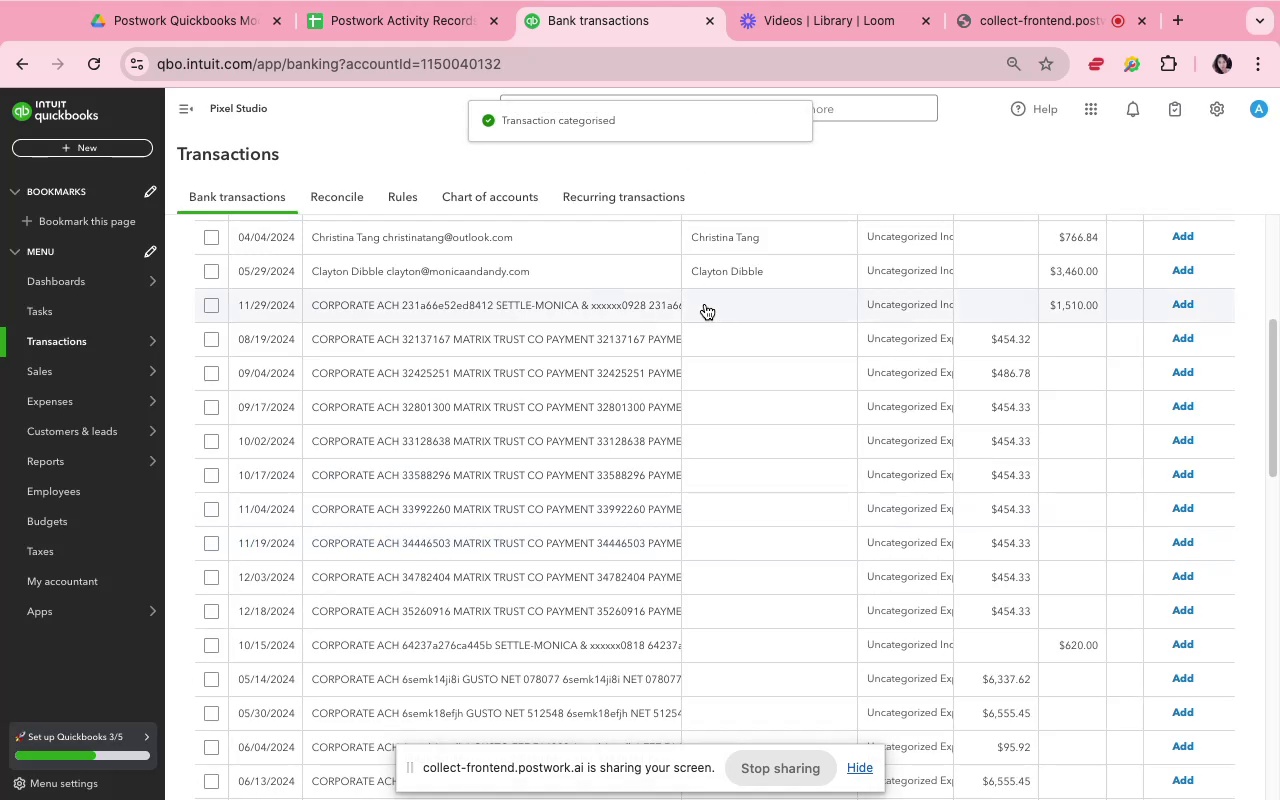 
left_click([690, 244])
 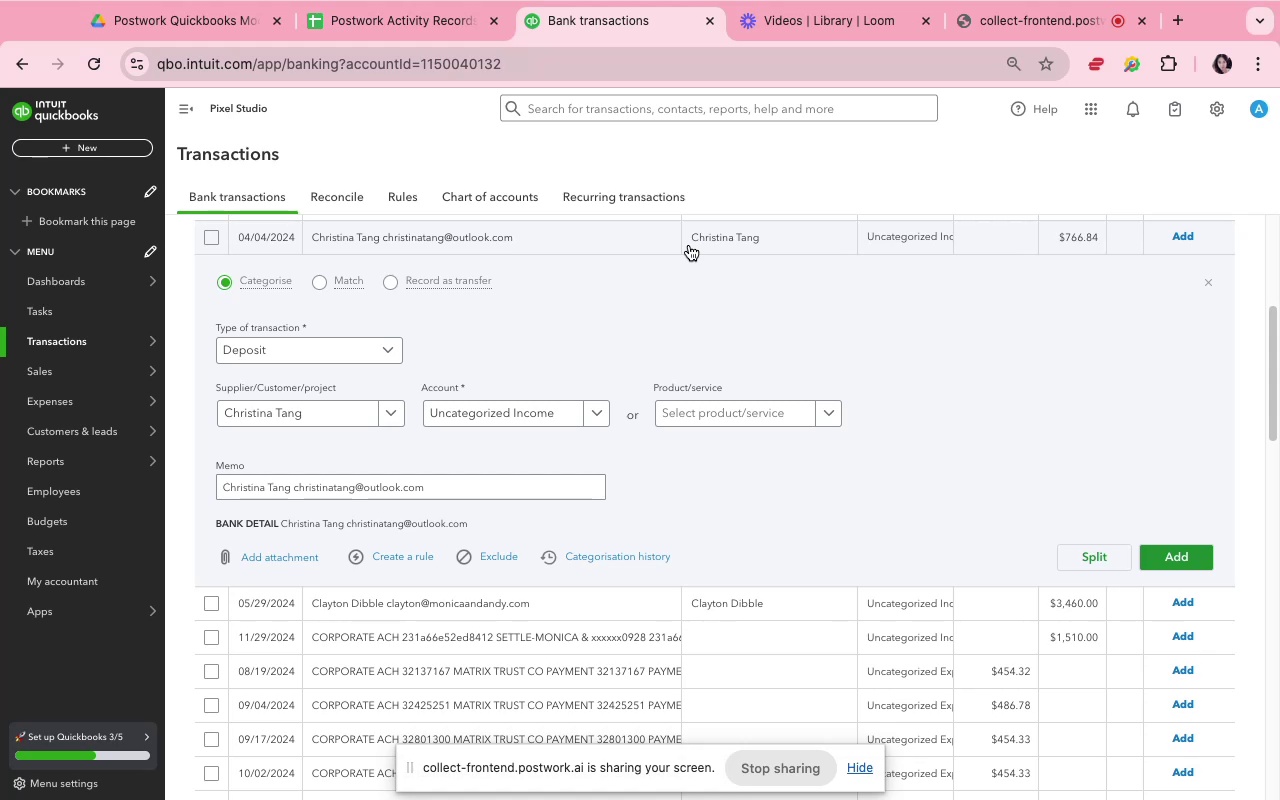 
wait(28.94)
 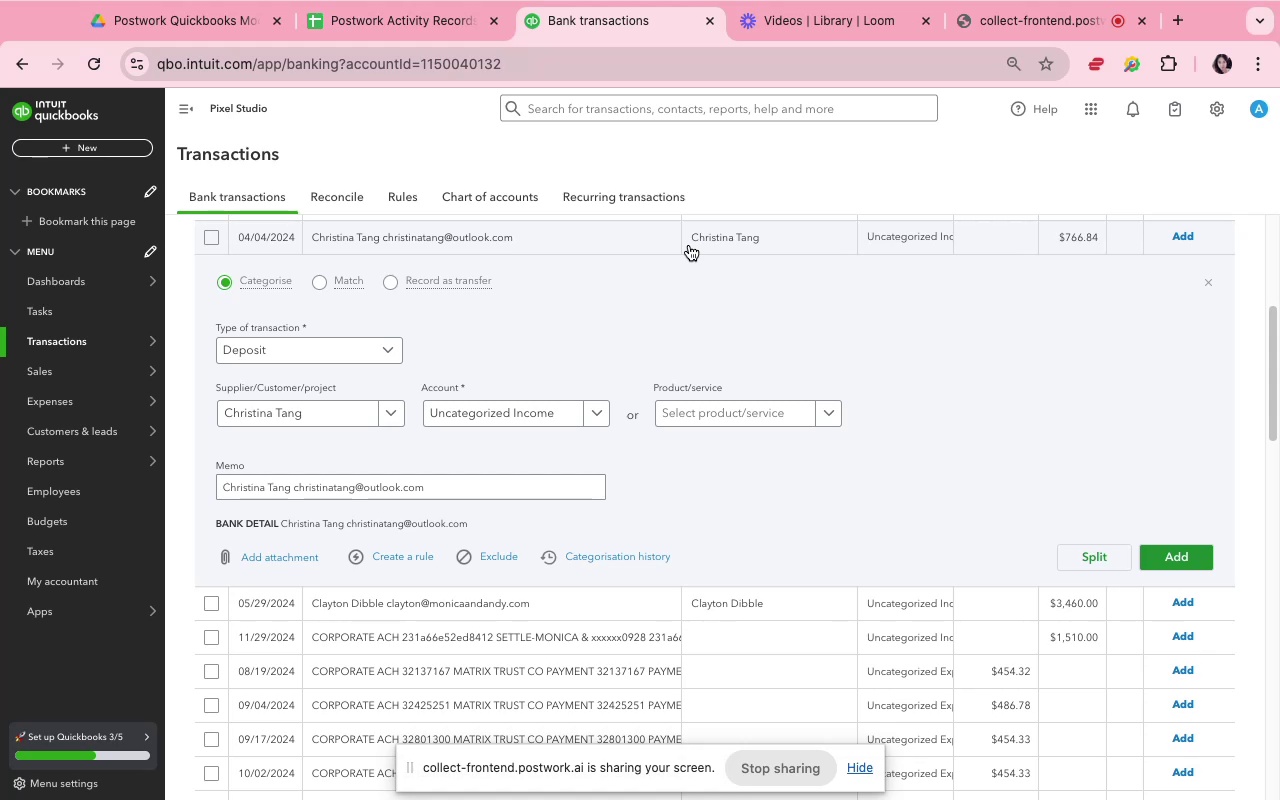 
left_click([797, 492])
 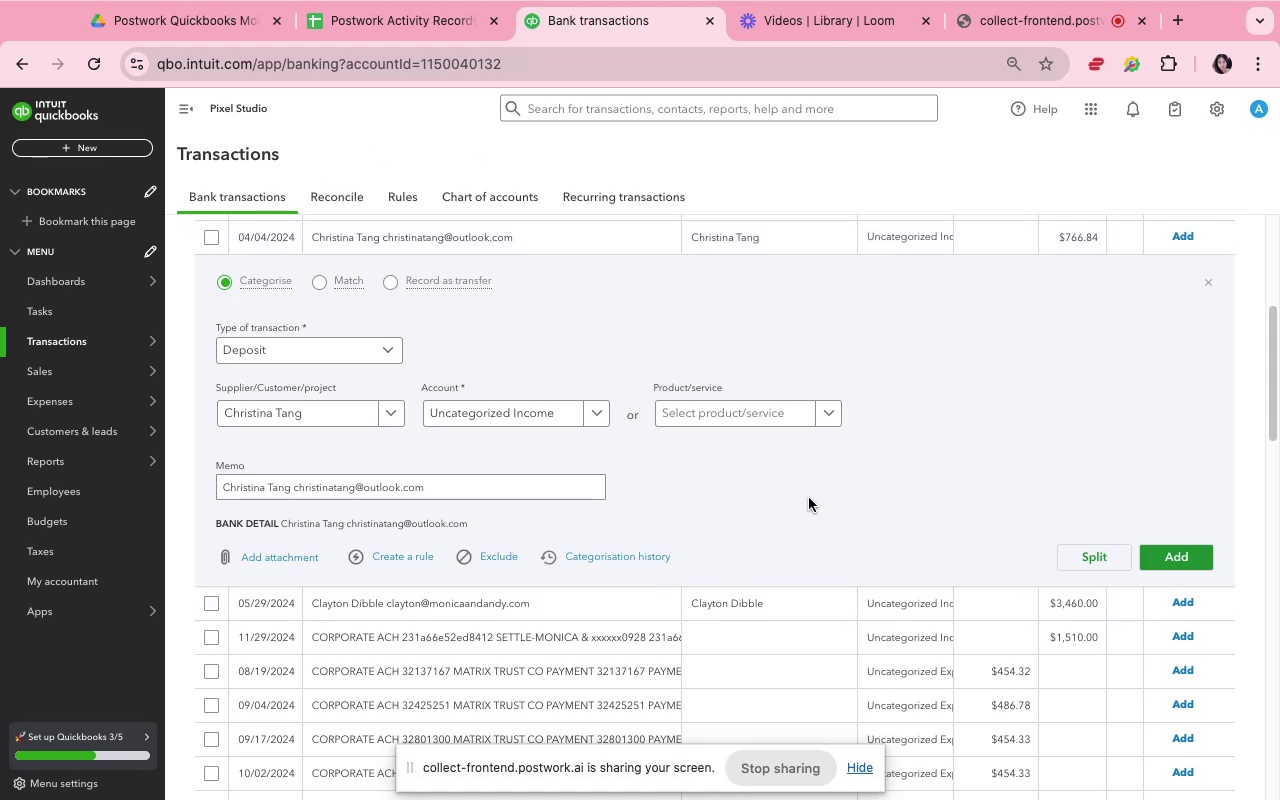 
scroll: coordinate [976, 496], scroll_direction: down, amount: 2.0
 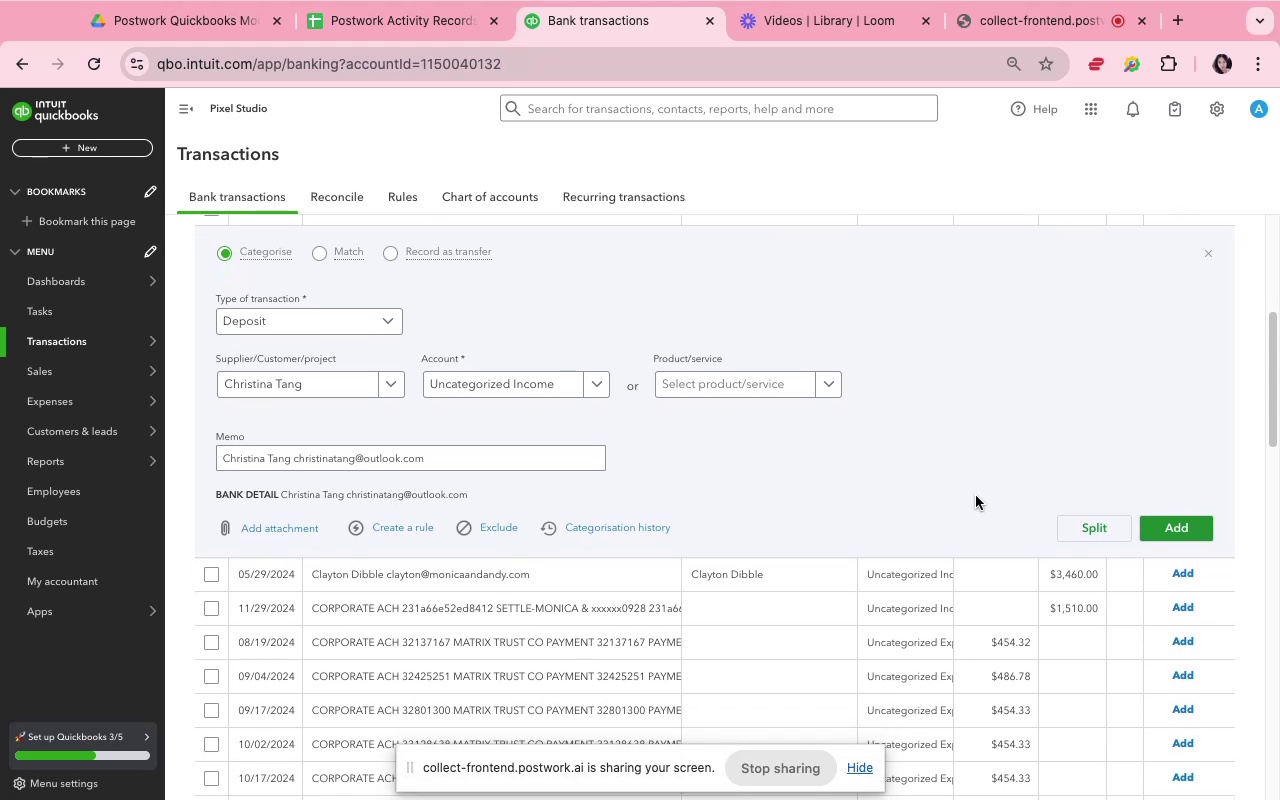 
scroll: coordinate [975, 498], scroll_direction: up, amount: 2.0
 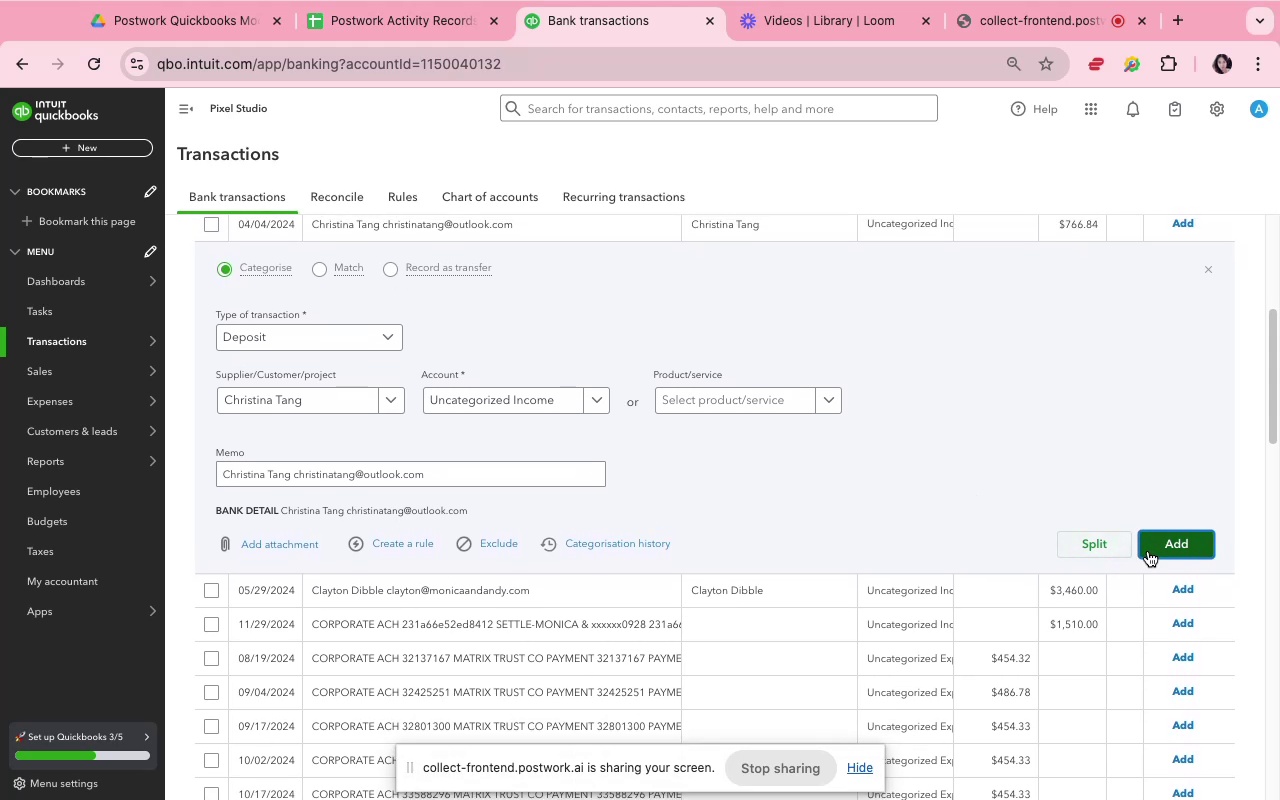 
left_click([1148, 551])
 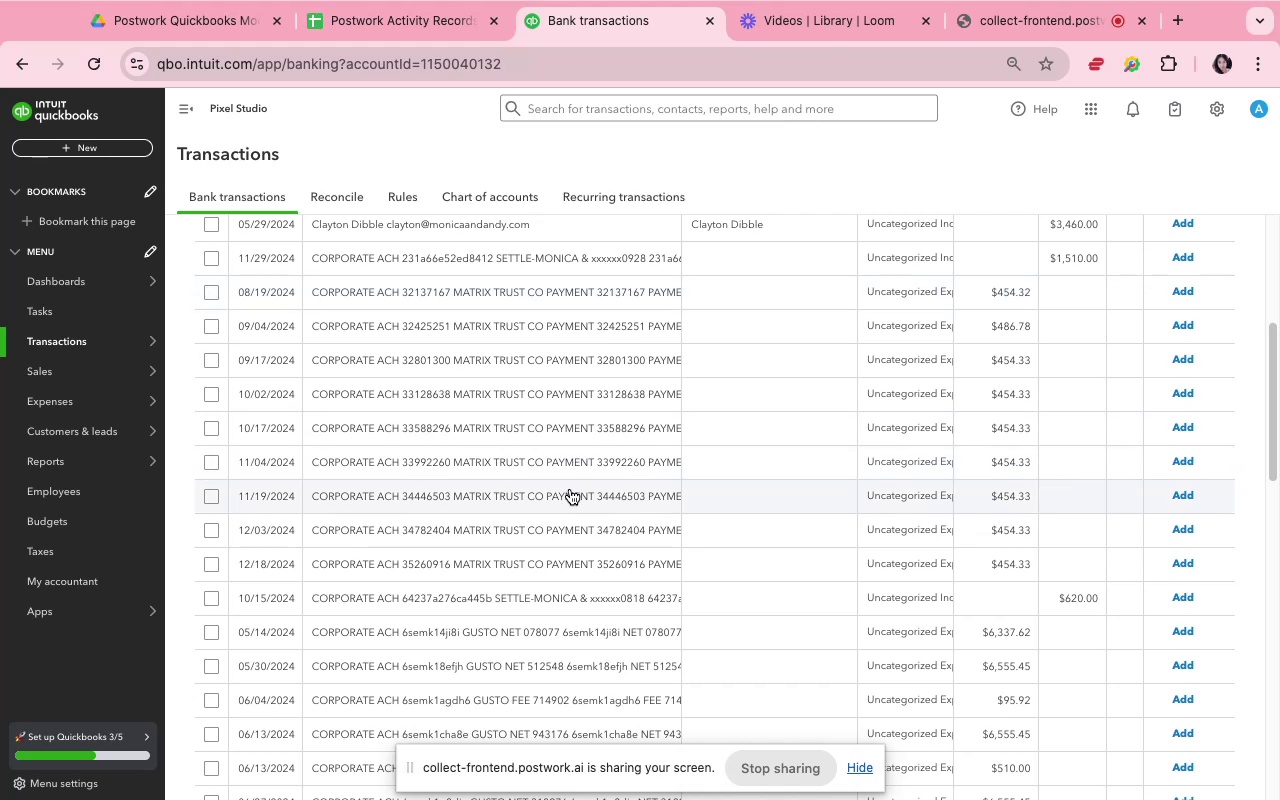 
wait(18.66)
 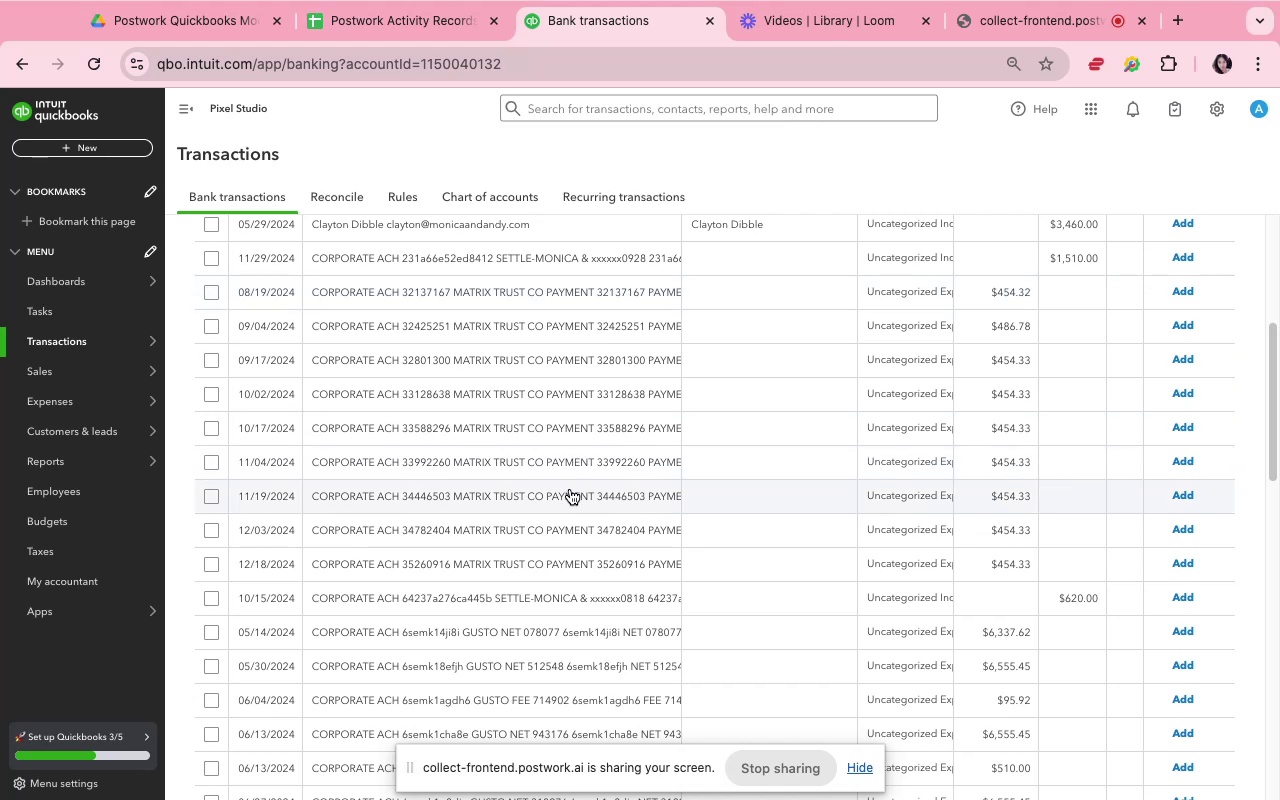 
left_click([695, 228])
 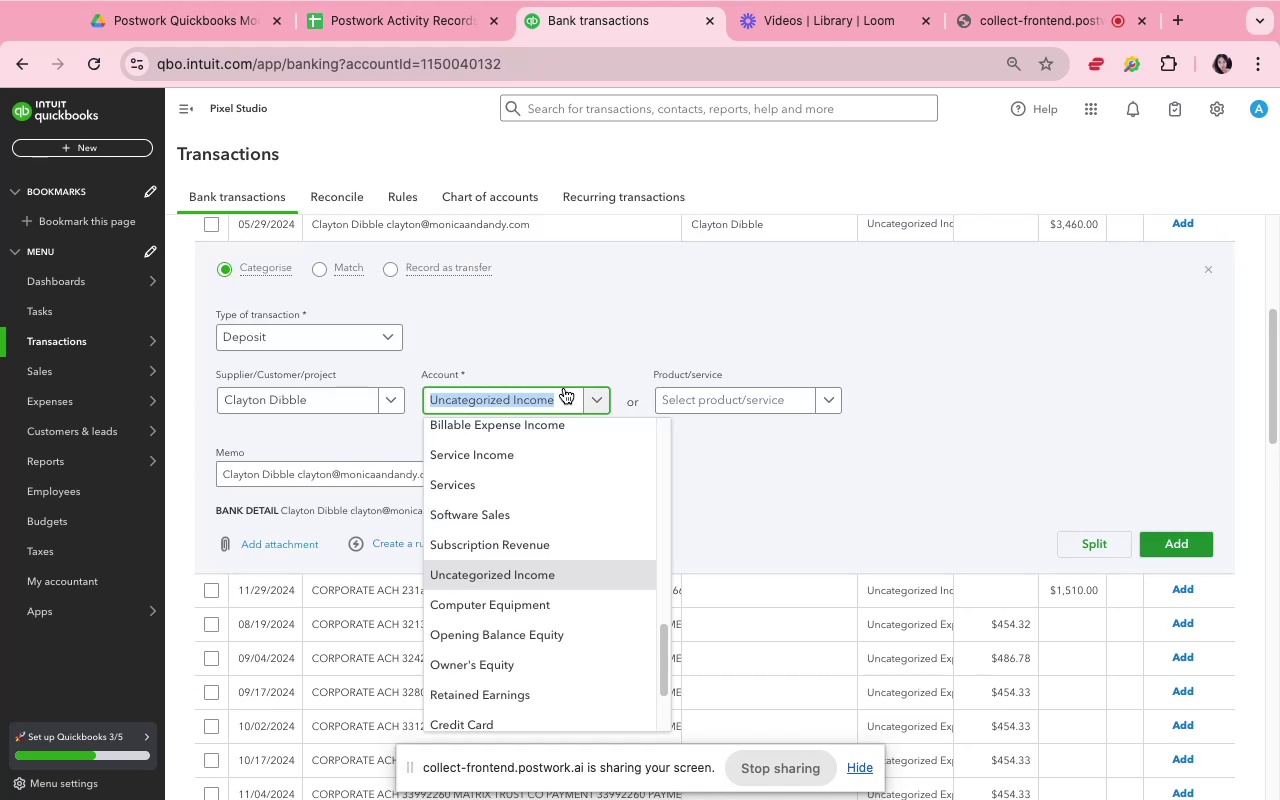 
wait(6.1)
 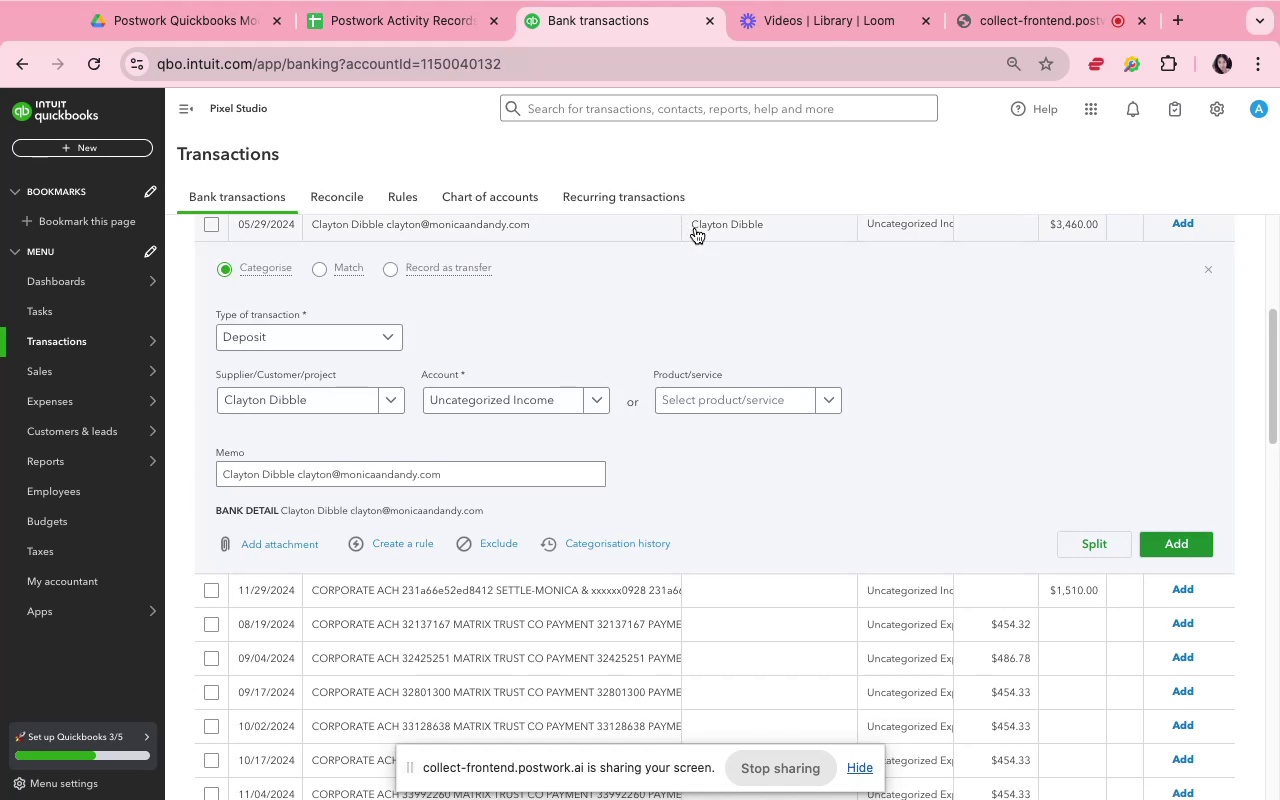 
type(sa)
 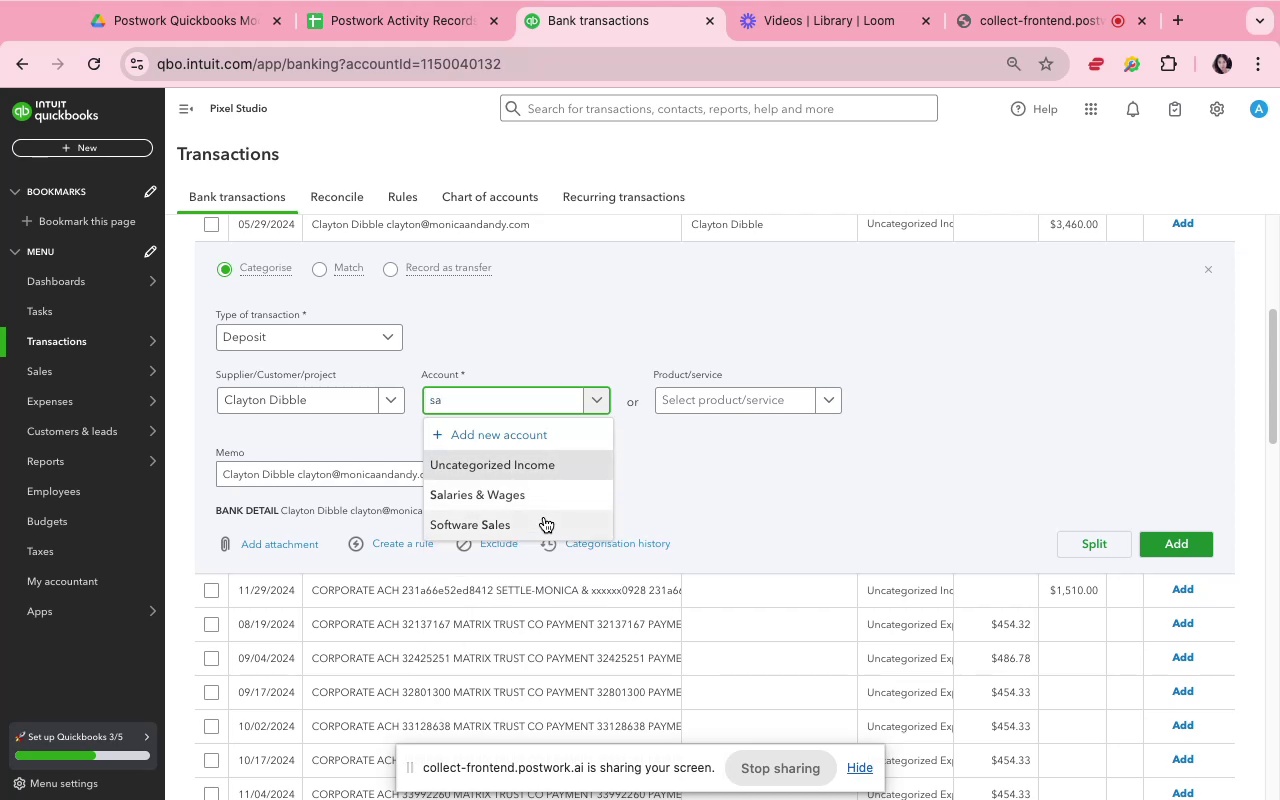 
left_click([544, 517])
 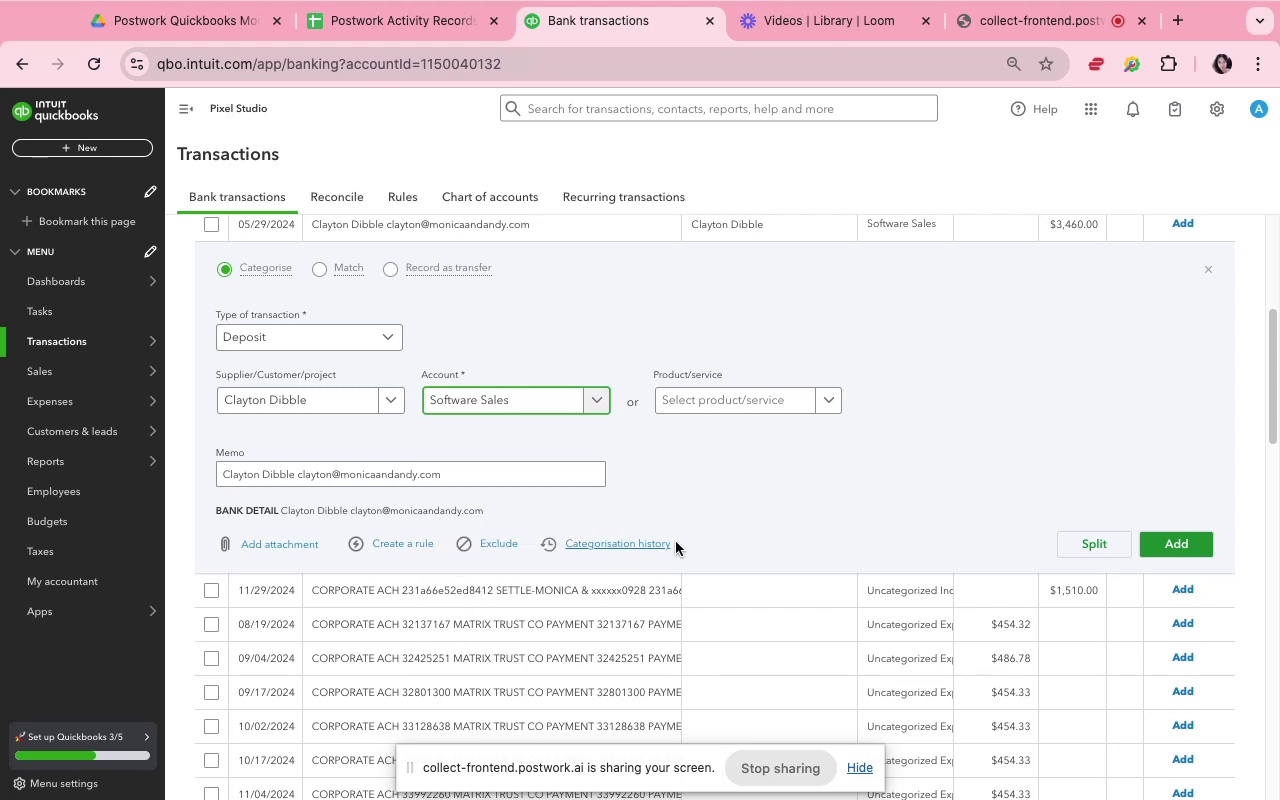 
left_click([694, 537])
 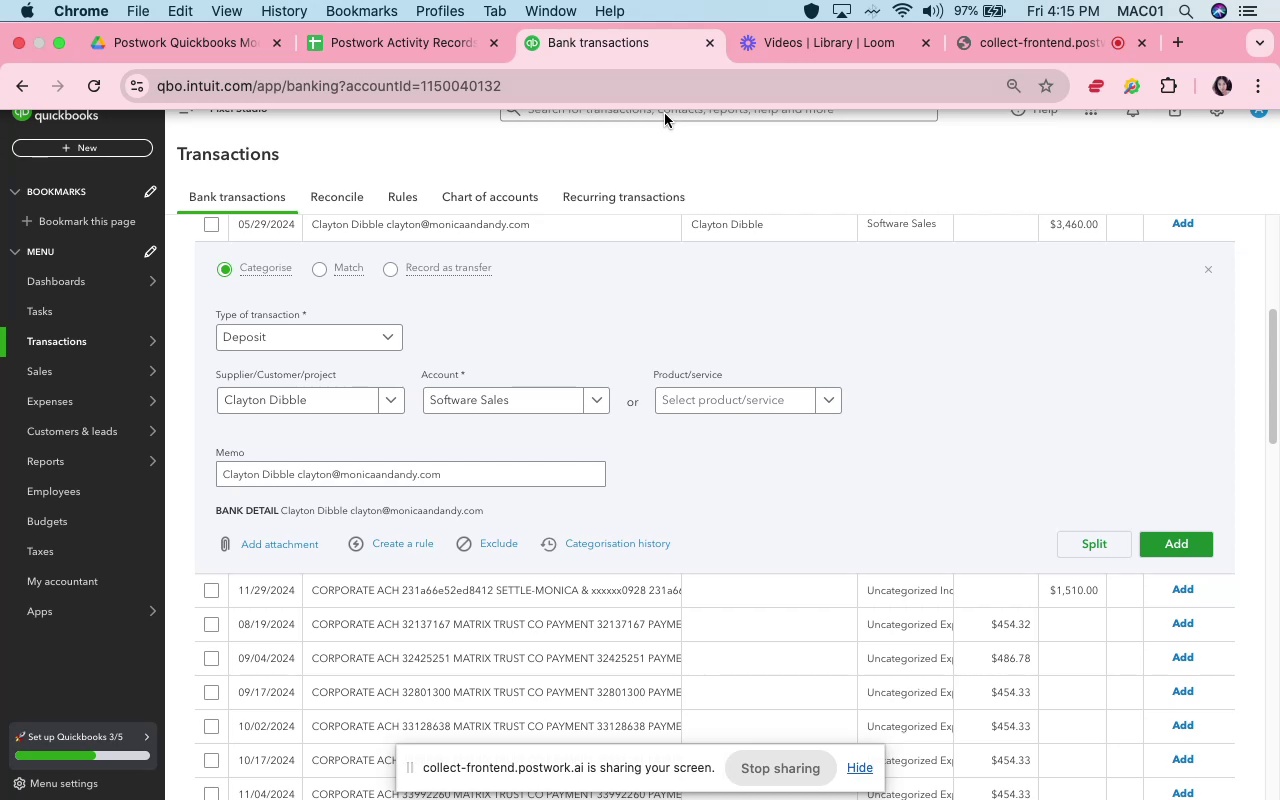 
wait(10.36)
 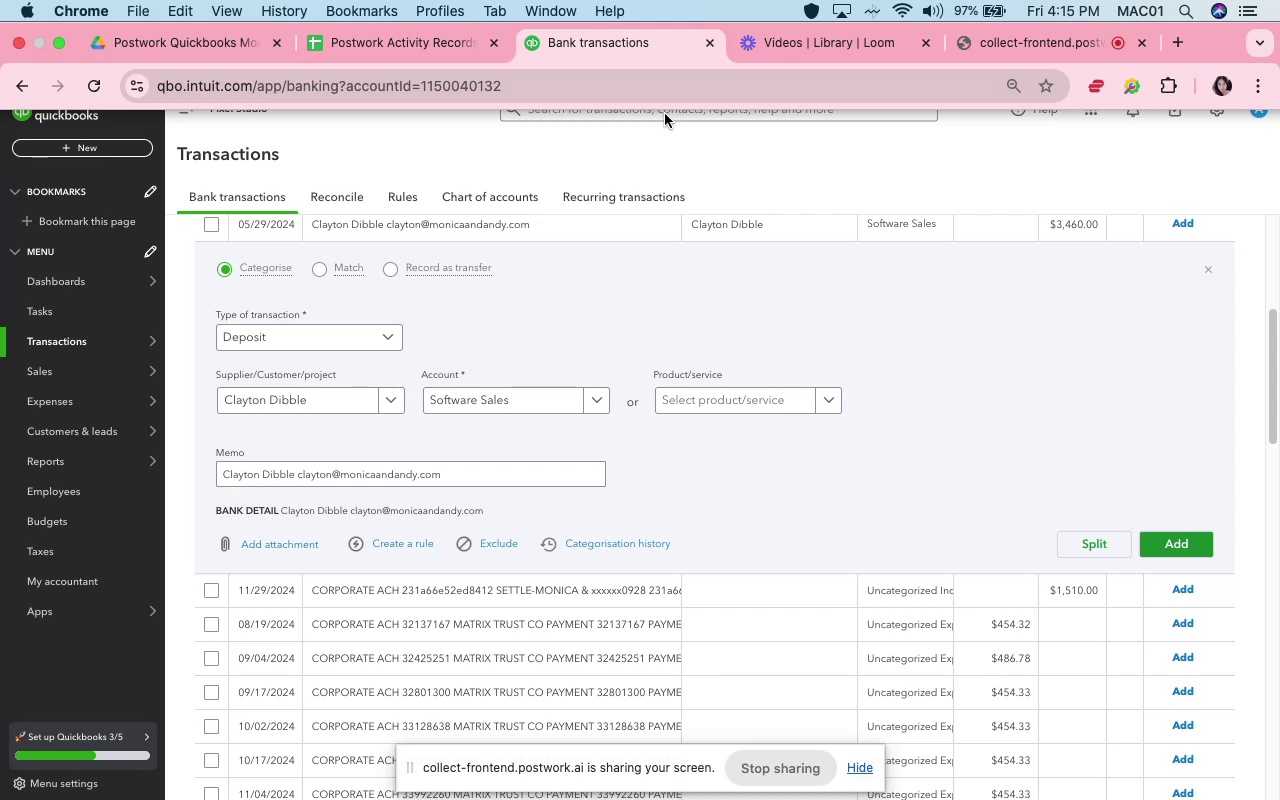 
scroll: coordinate [603, 281], scroll_direction: up, amount: 1.0
 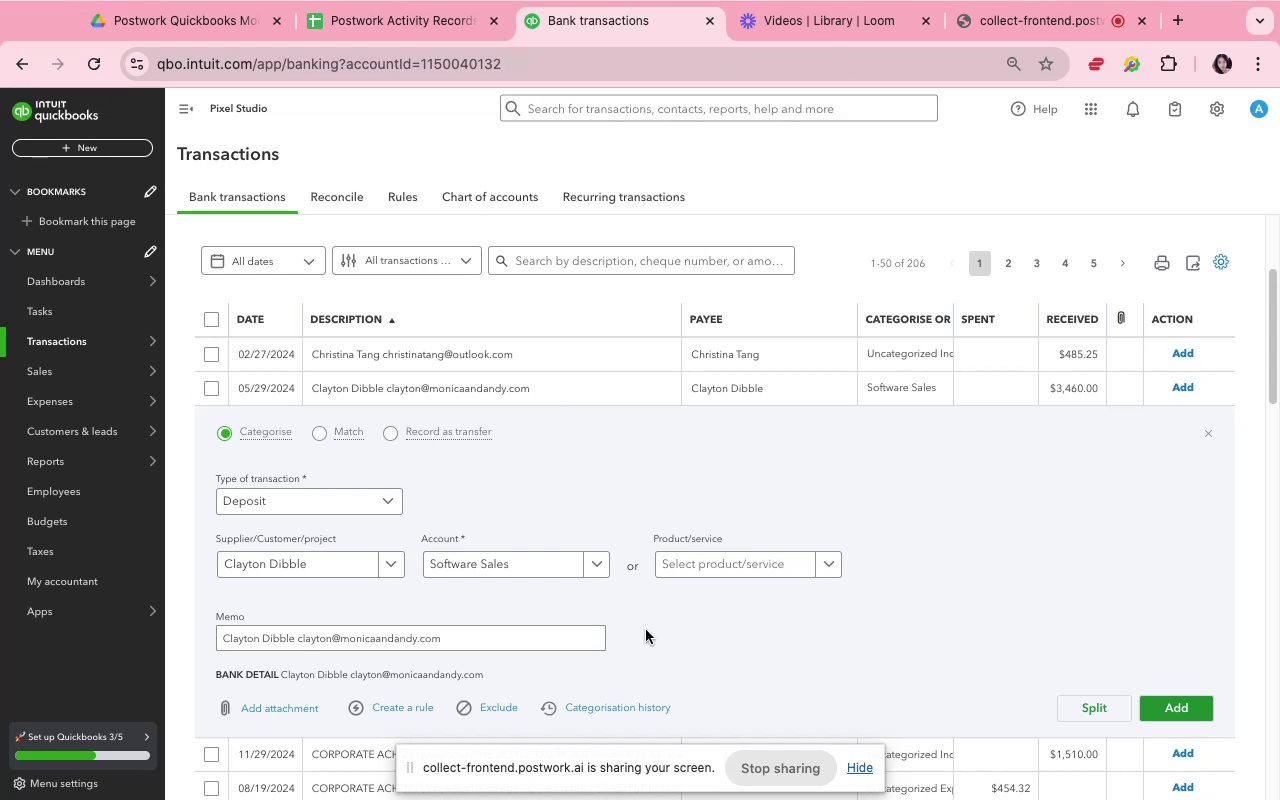 
wait(11.92)
 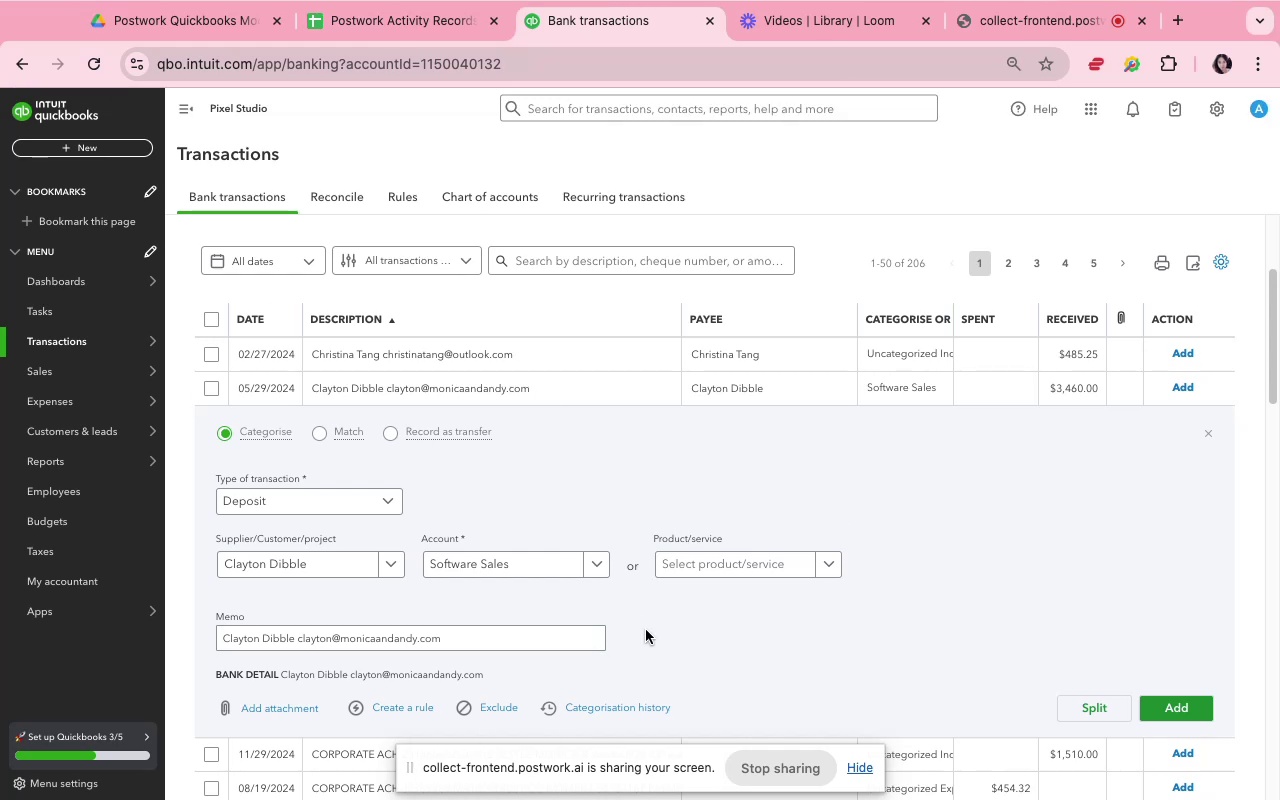 
left_click([1162, 718])
 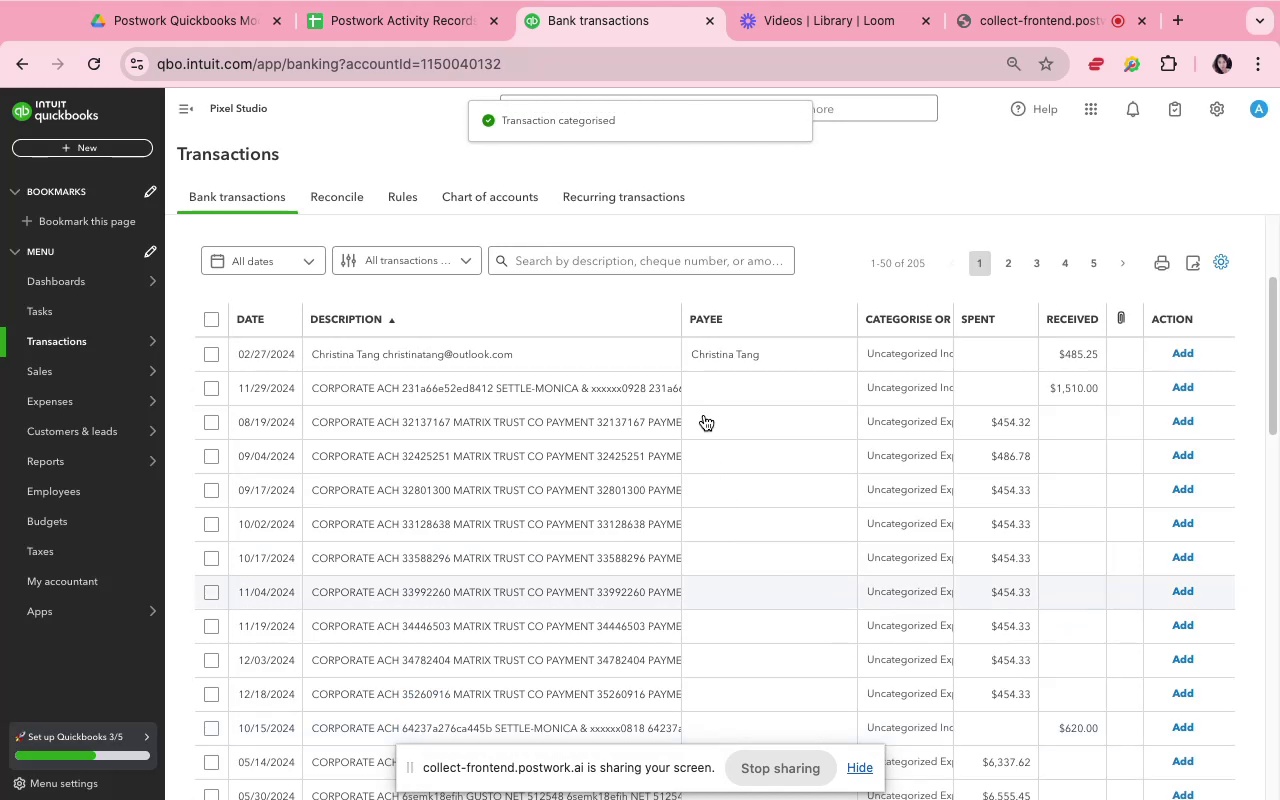 
left_click([704, 366])
 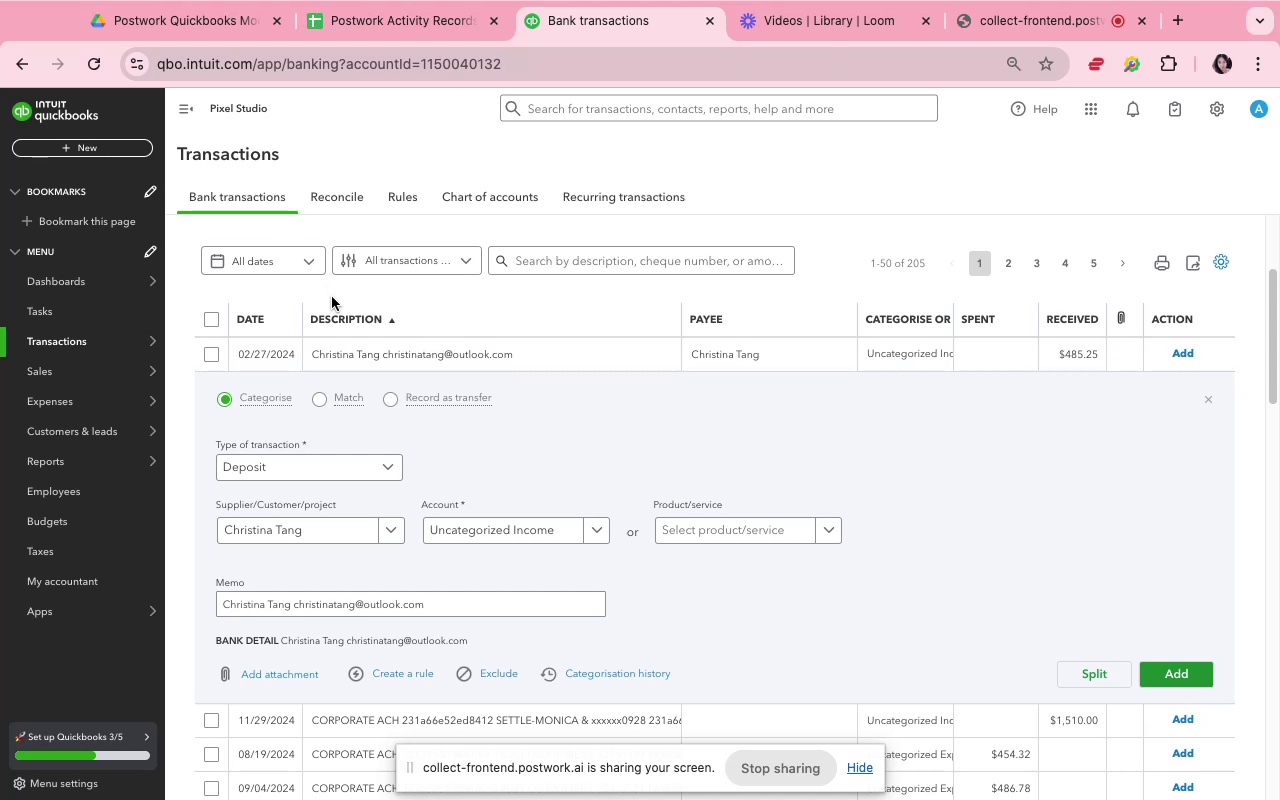 
wait(18.19)
 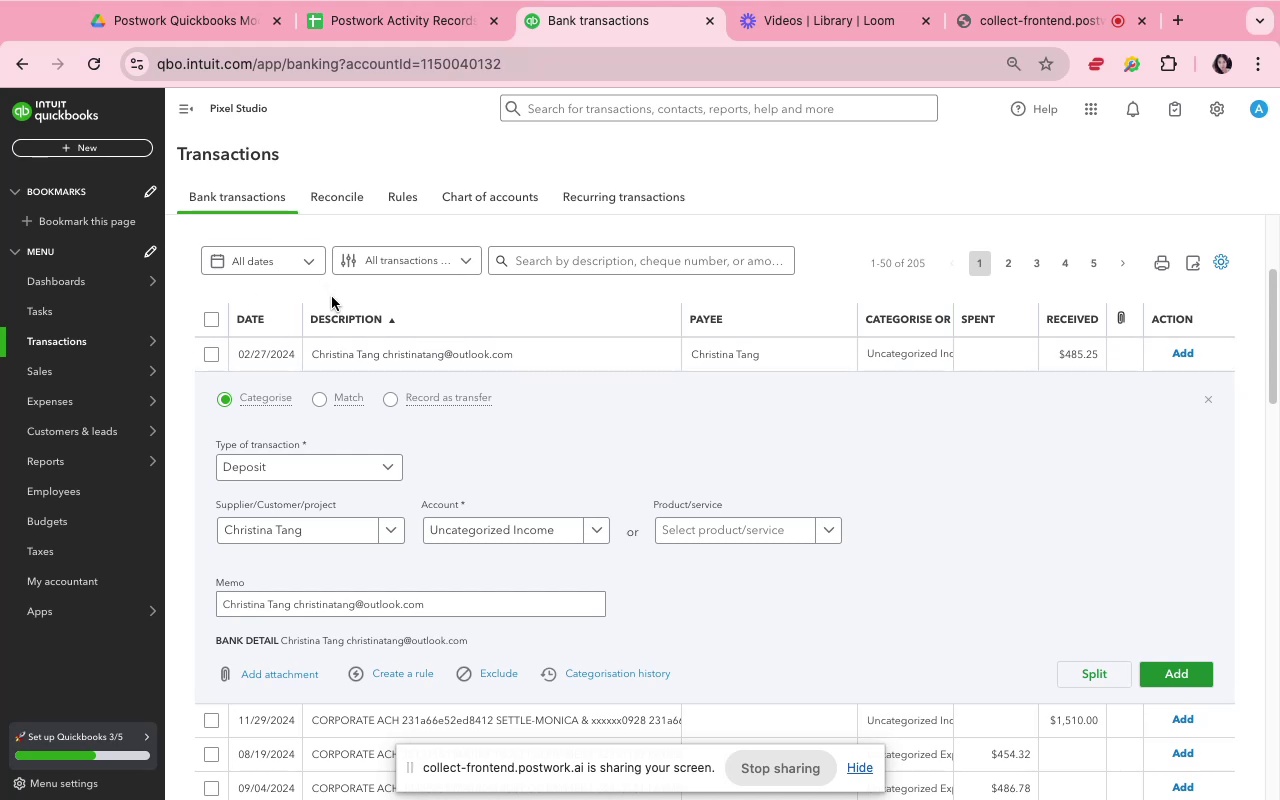 
left_click([479, 304])
 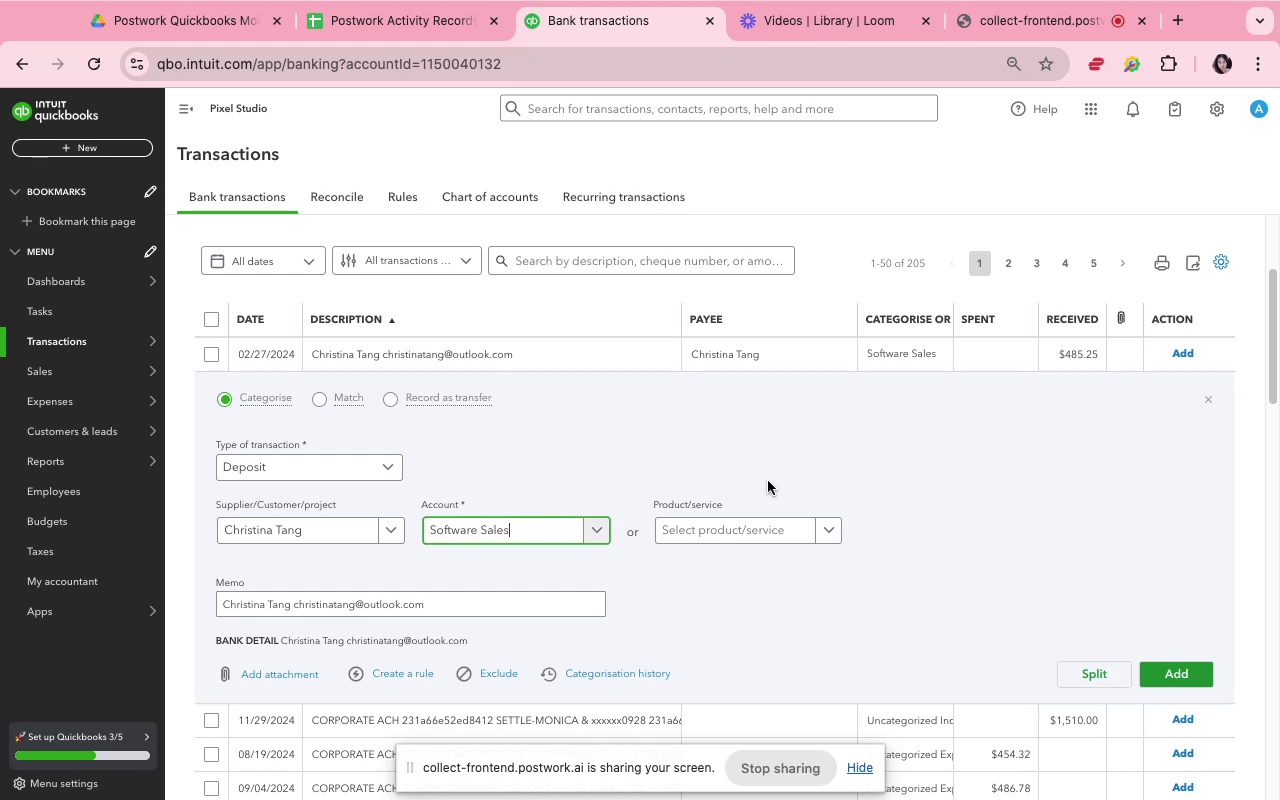 
left_click([773, 481])
 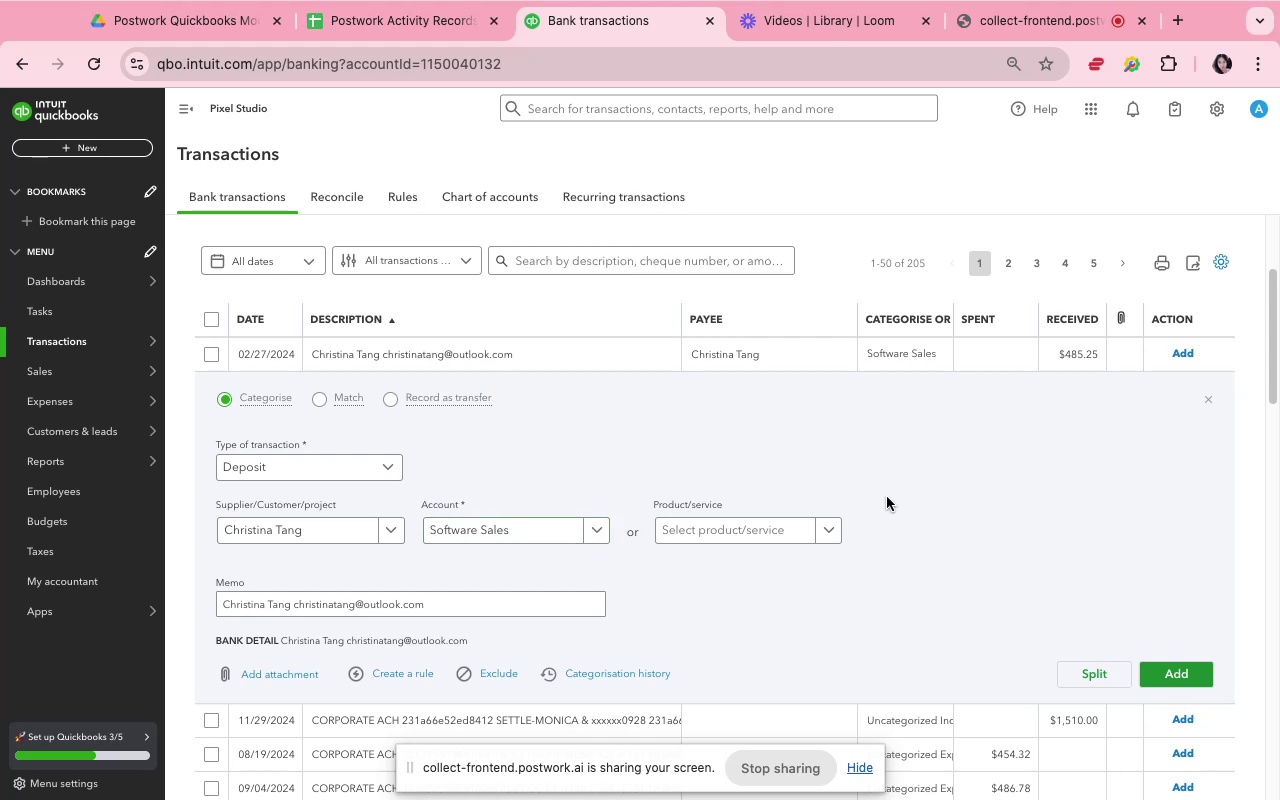 
scroll: coordinate [987, 511], scroll_direction: down, amount: 7.0
 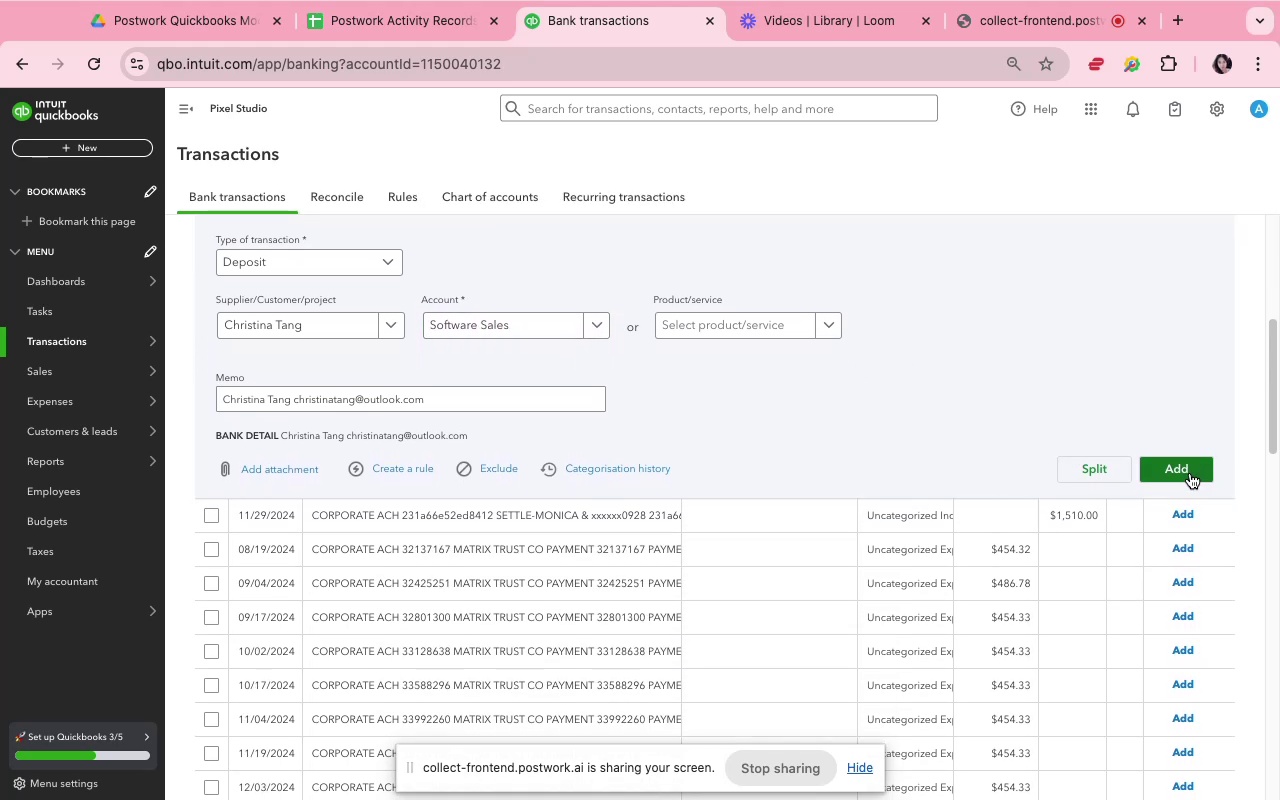 
wait(8.68)
 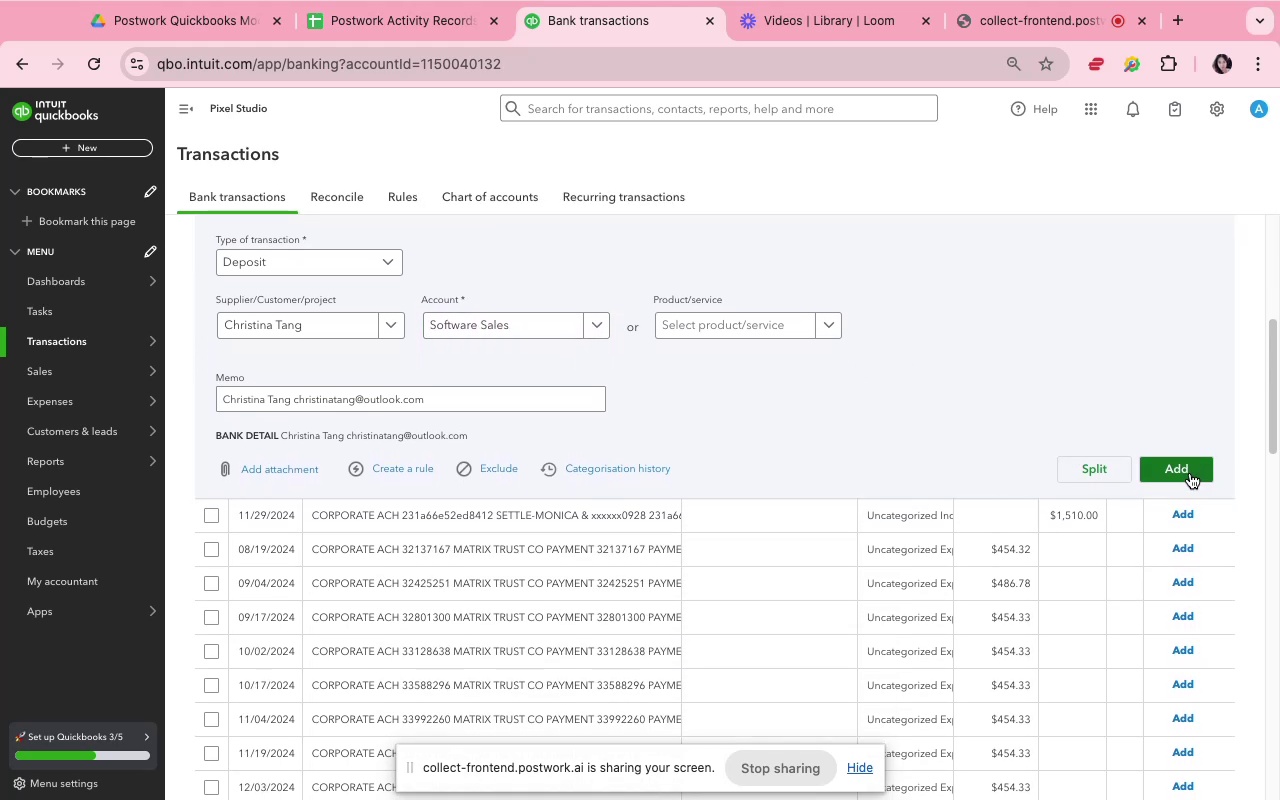 
left_click([1174, 473])
 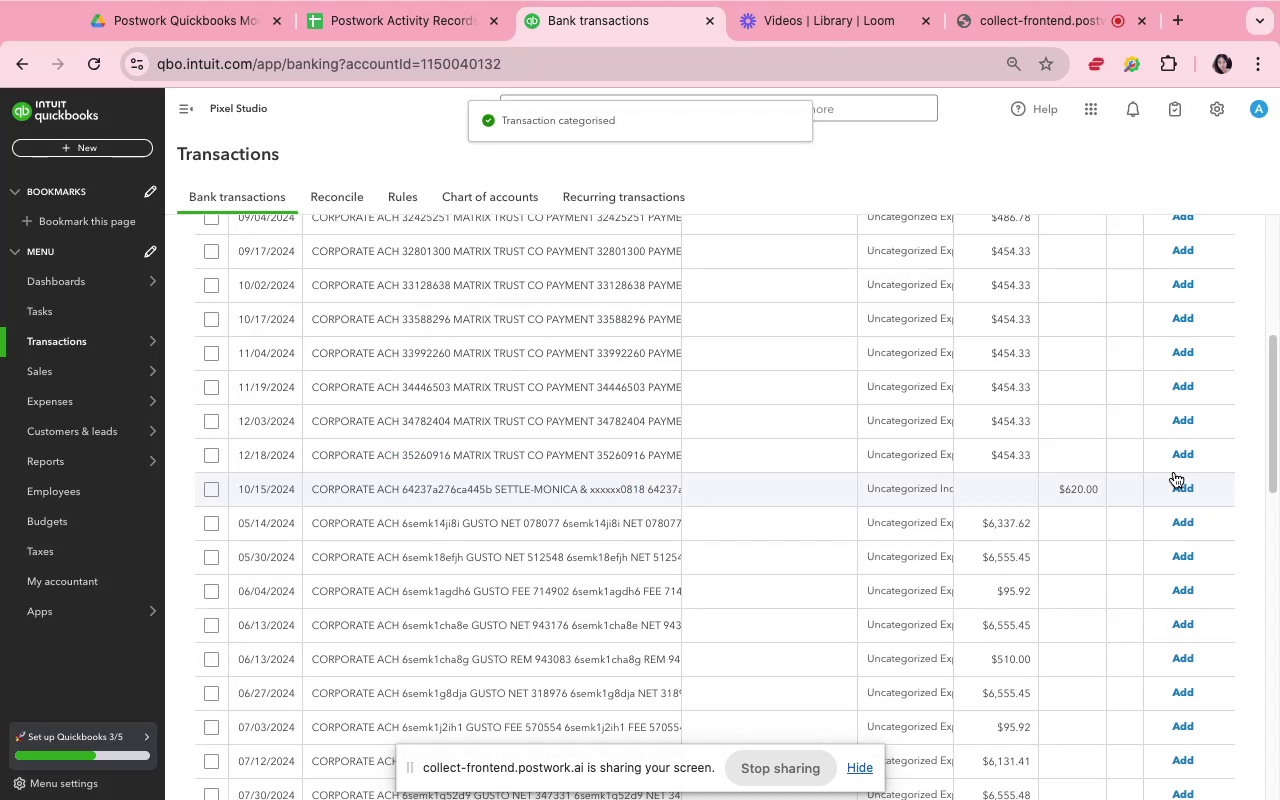 
wait(5.12)
 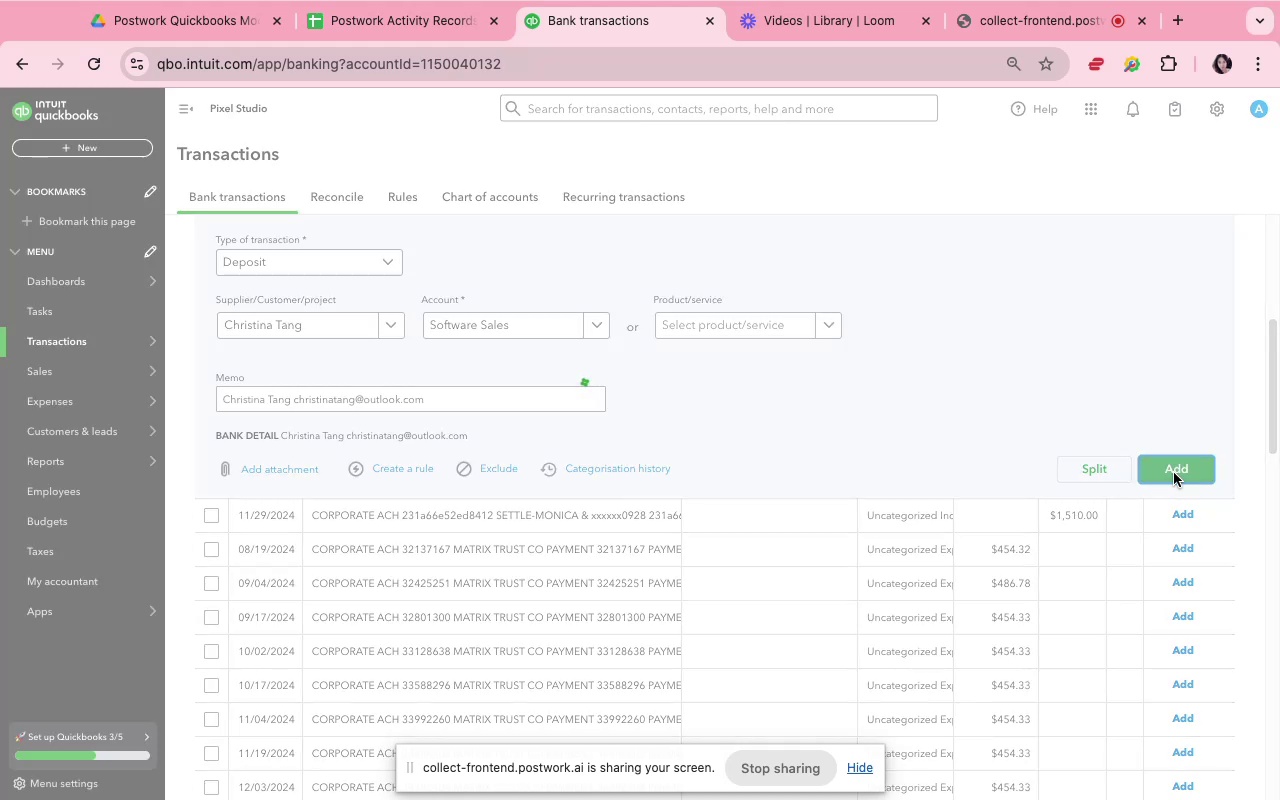 
scroll: coordinate [634, 526], scroll_direction: up, amount: 7.0
 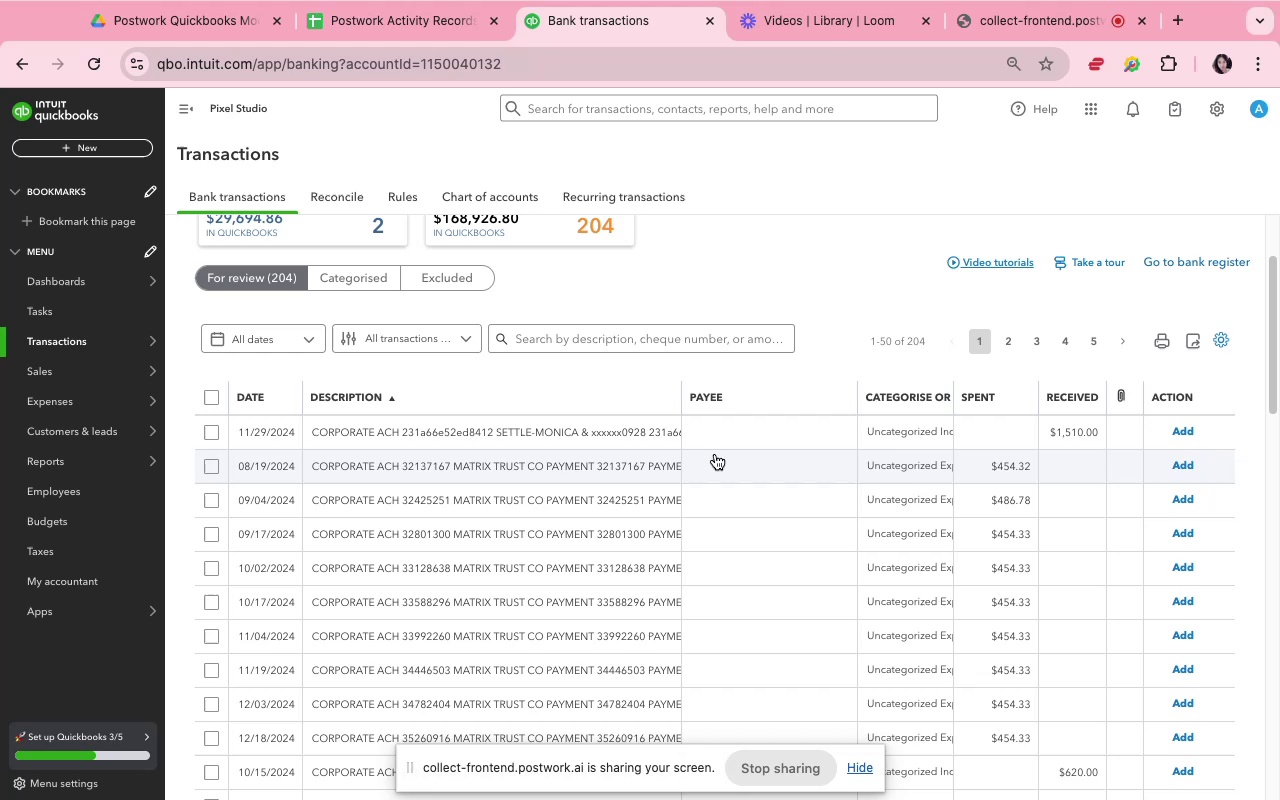 
left_click([718, 443])
 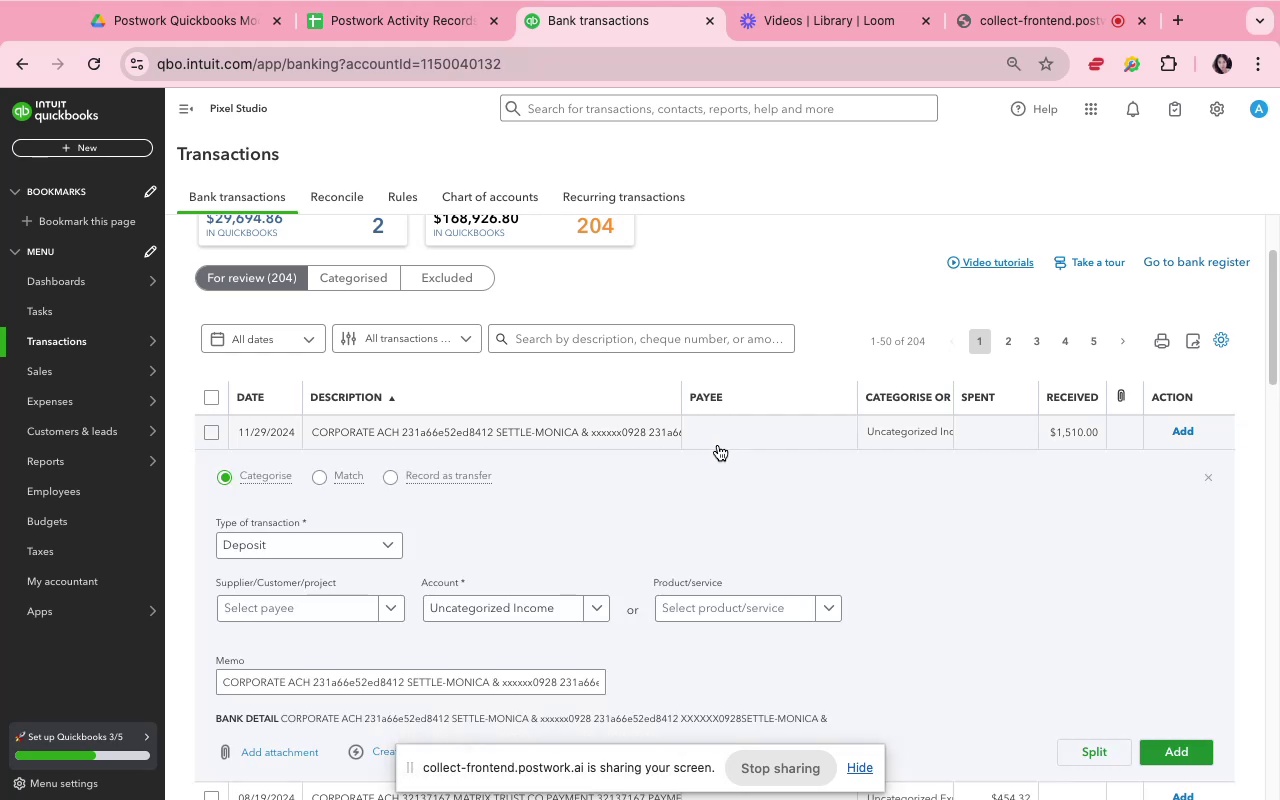 
scroll: coordinate [756, 584], scroll_direction: down, amount: 9.0
 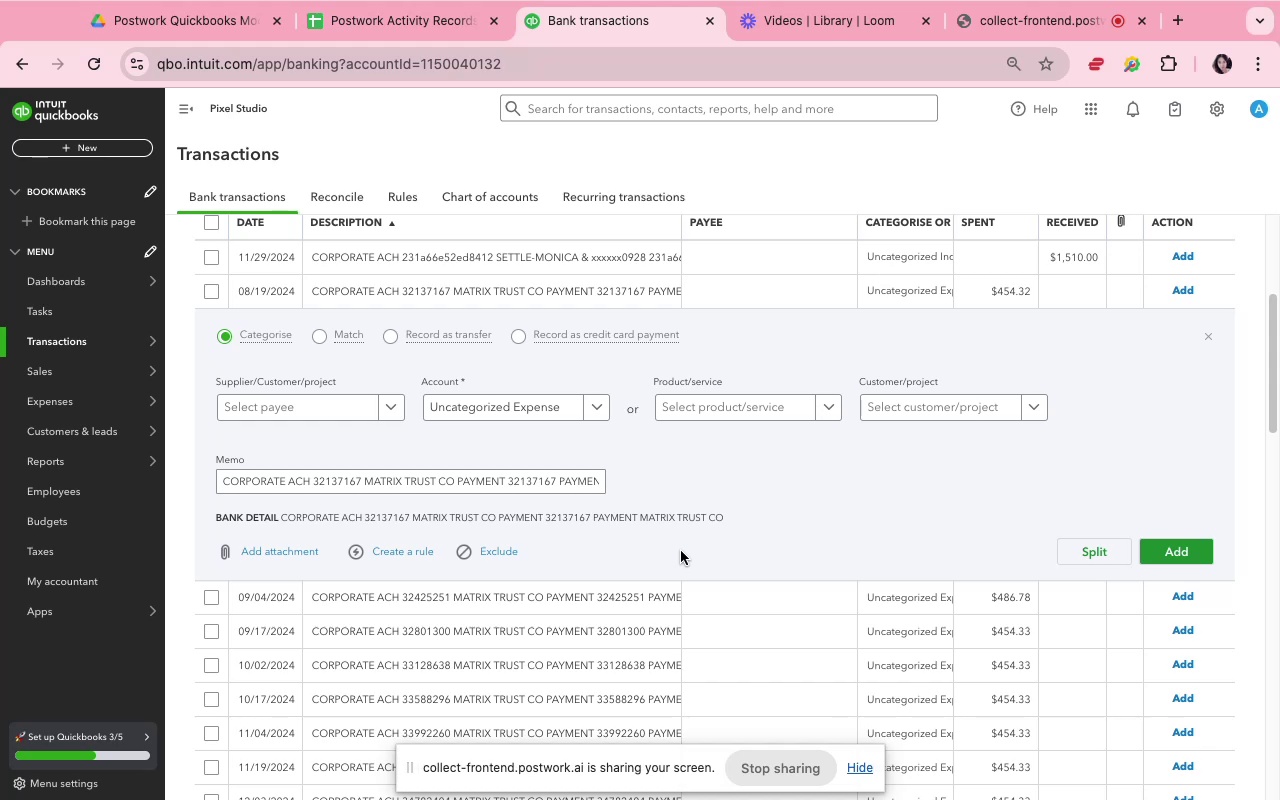 
wait(27.66)
 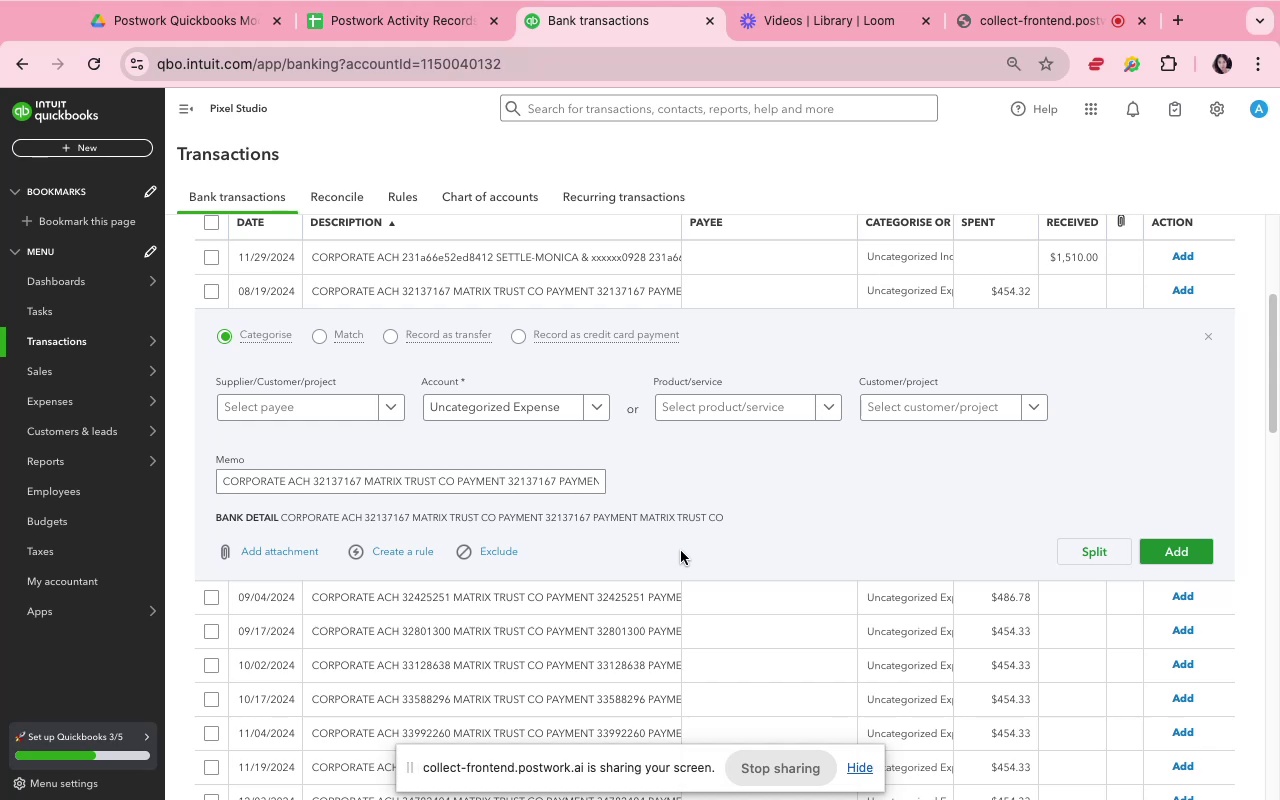 
mouse_move([451, 750])
 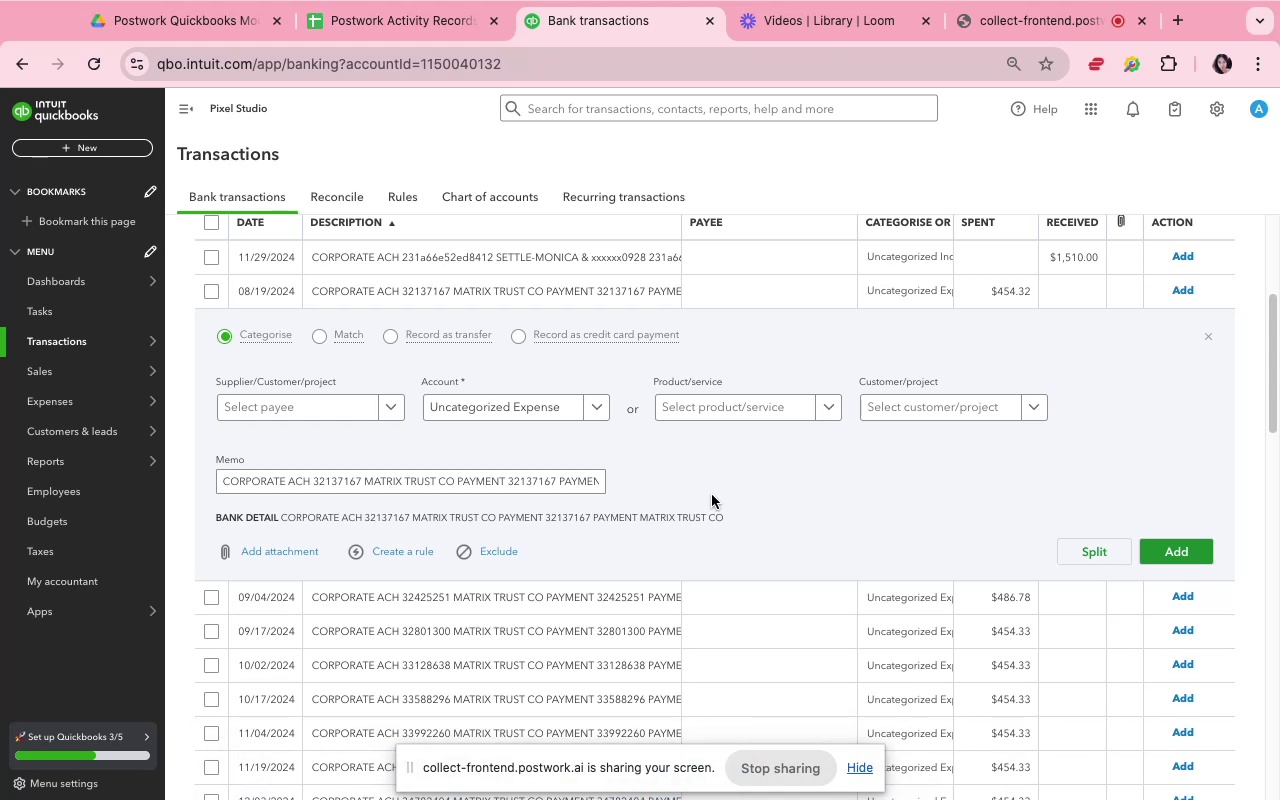 
left_click([744, 444])
 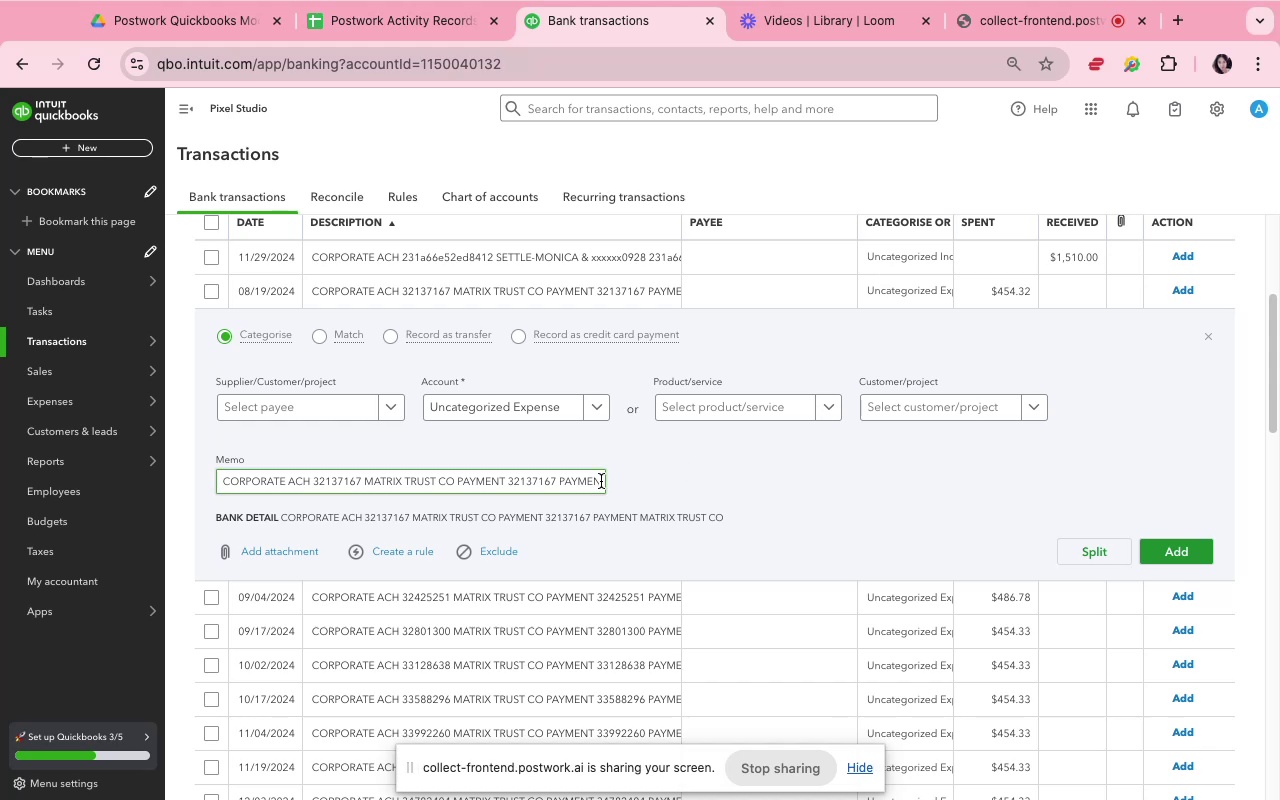 
scroll: coordinate [706, 514], scroll_direction: down, amount: 31.0
 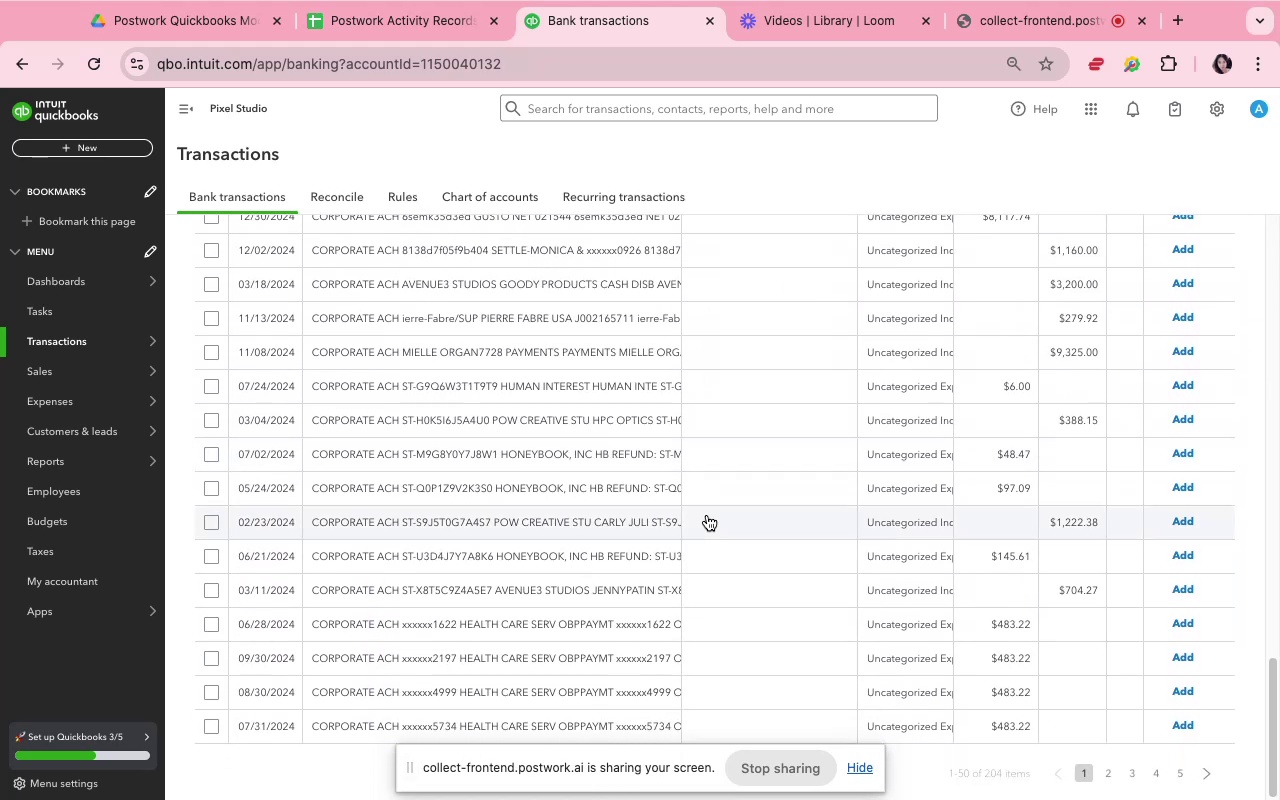 
scroll: coordinate [707, 515], scroll_direction: up, amount: 15.0
 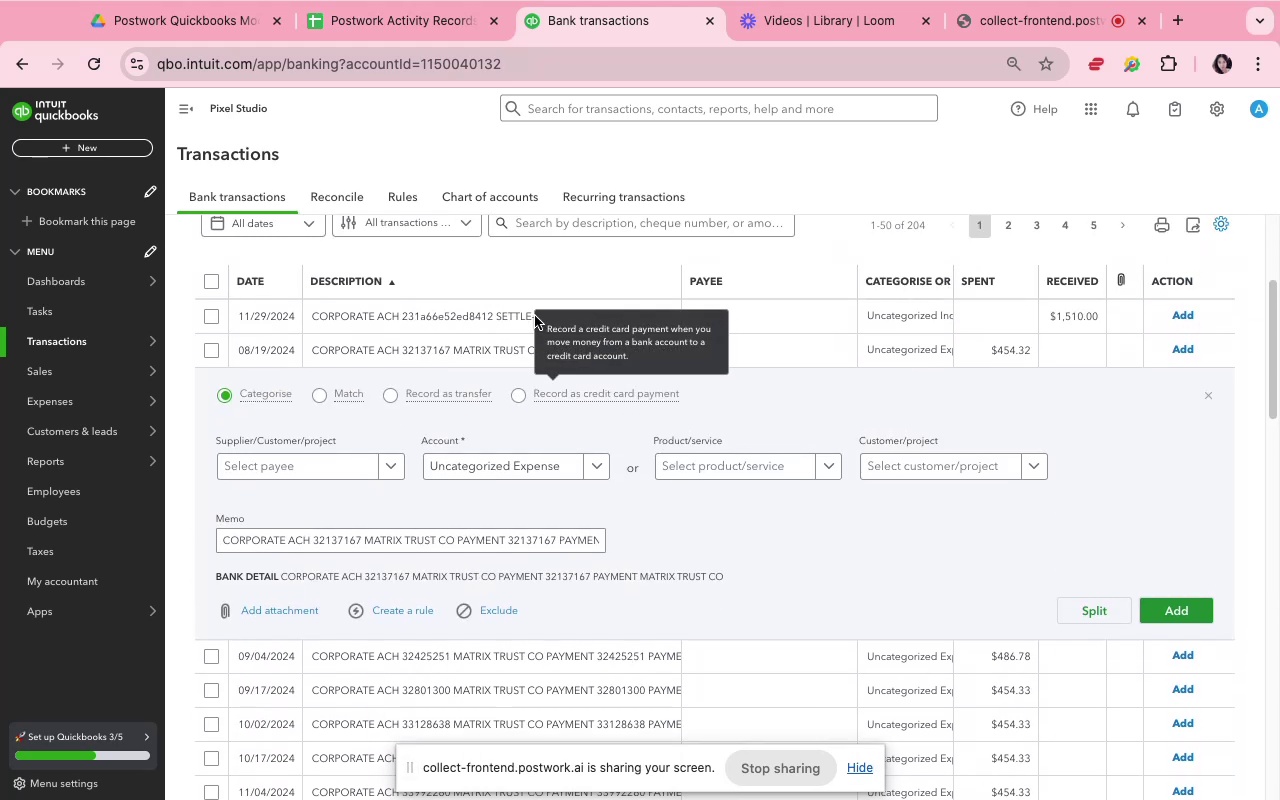 
left_click([504, 316])
 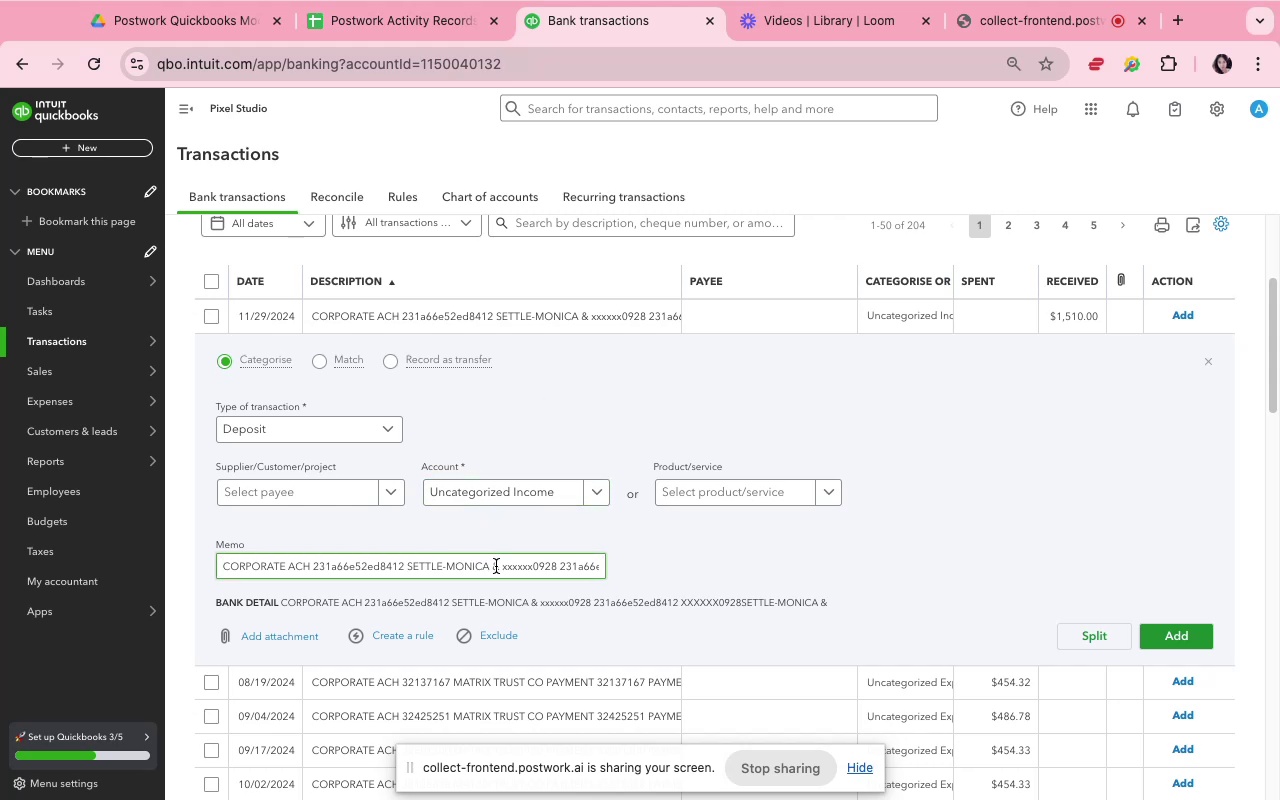 
left_click_drag(start_coordinate=[488, 564], to_coordinate=[409, 562])
 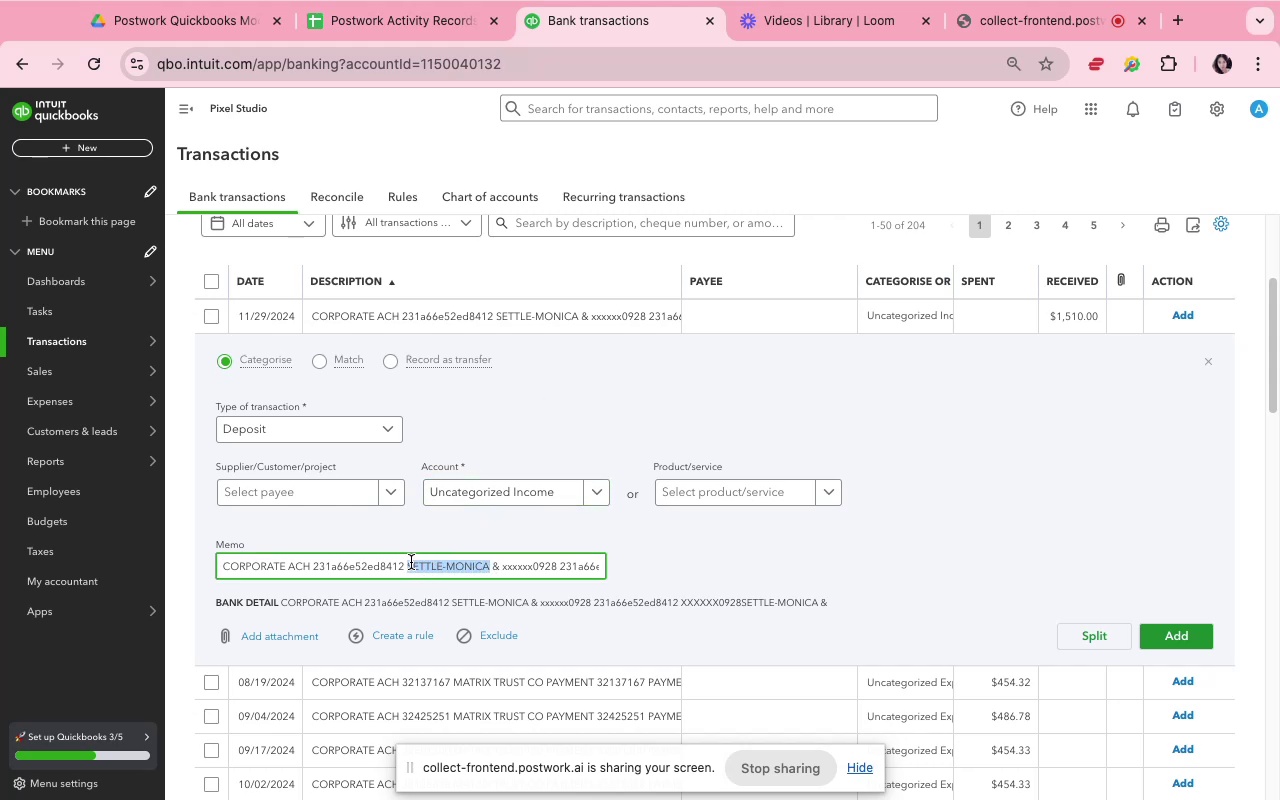 
key(Meta+C)
 